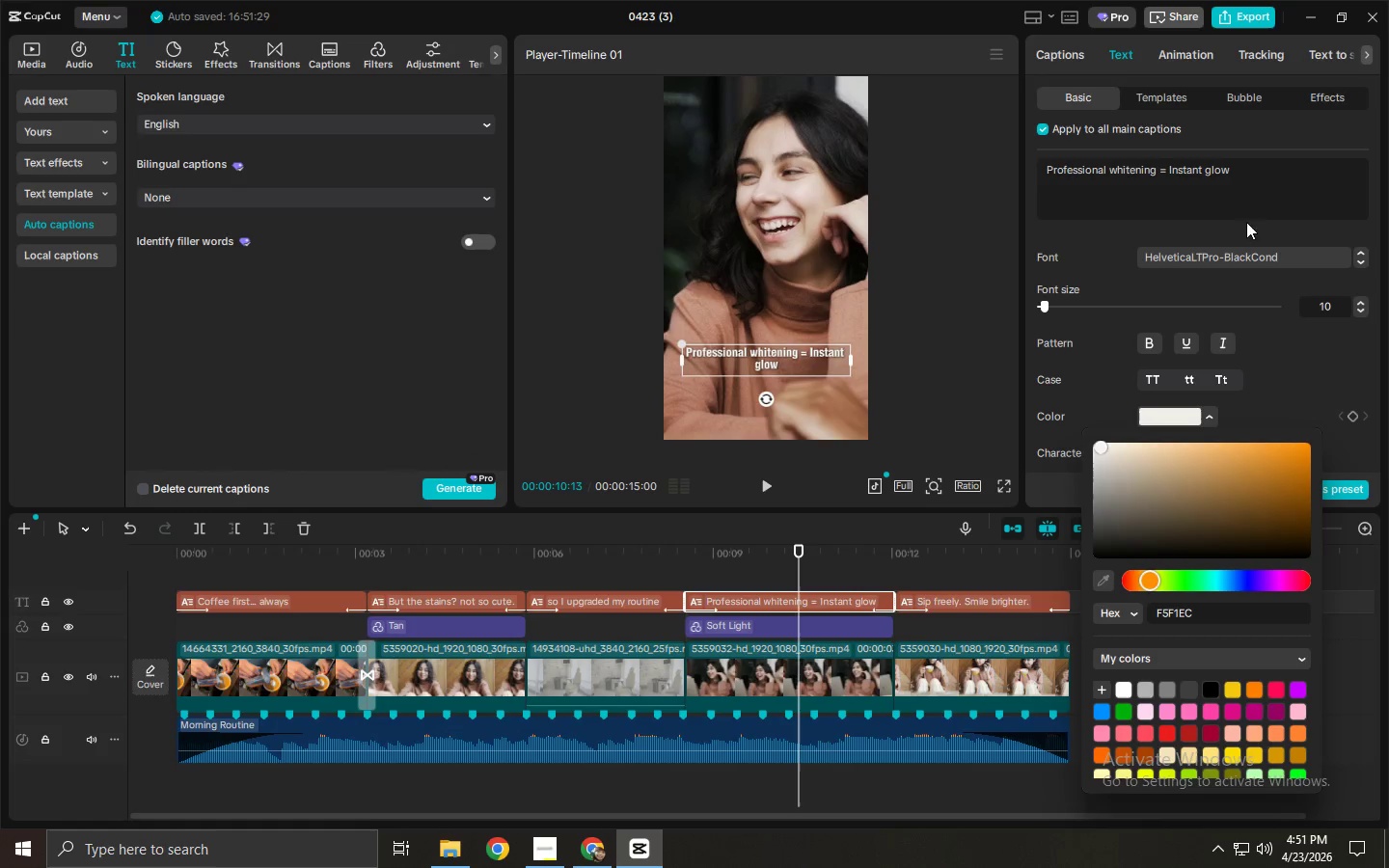 
left_click([1250, 180])
 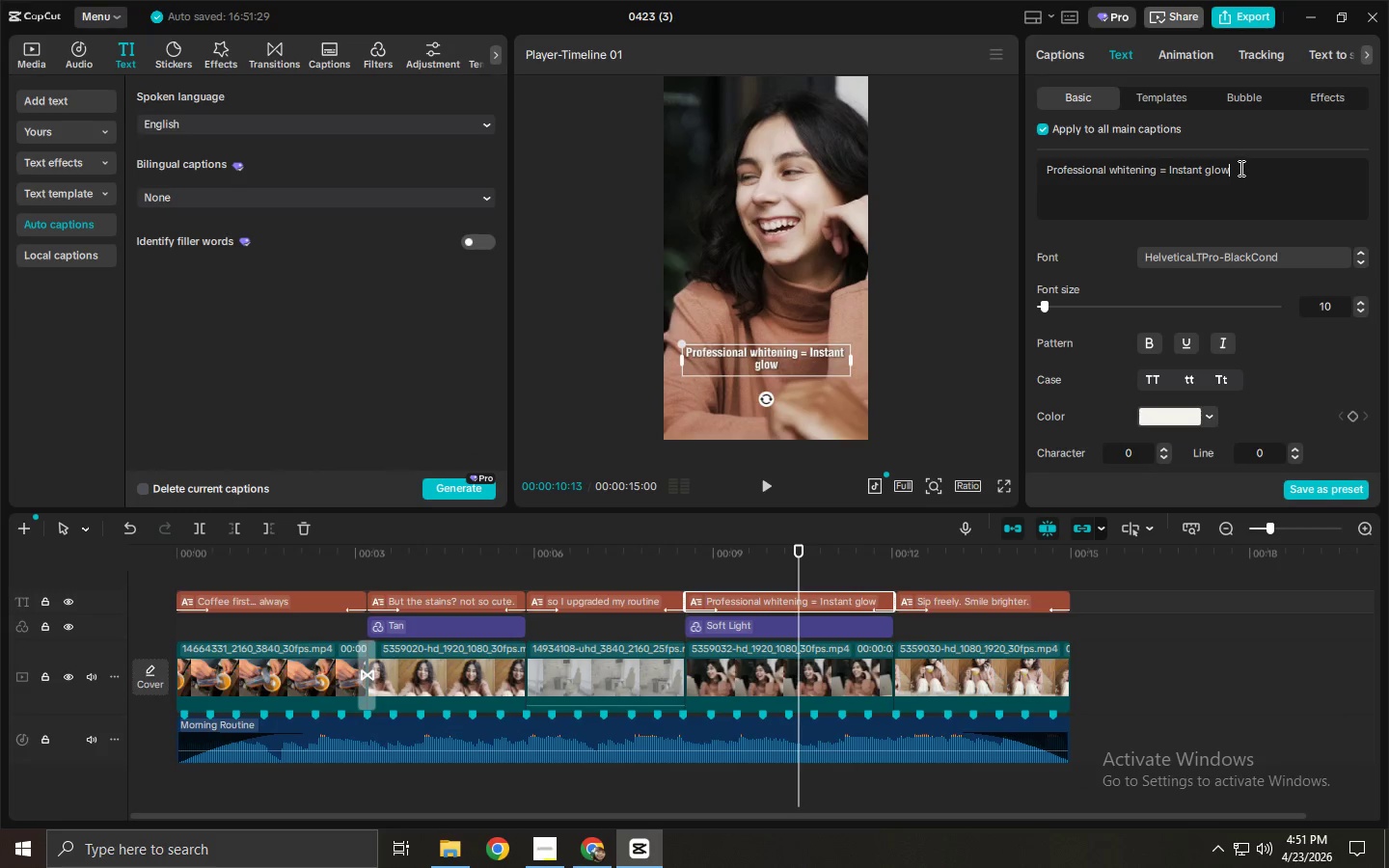 
left_click_drag(start_coordinate=[1239, 168], to_coordinate=[1205, 170])
 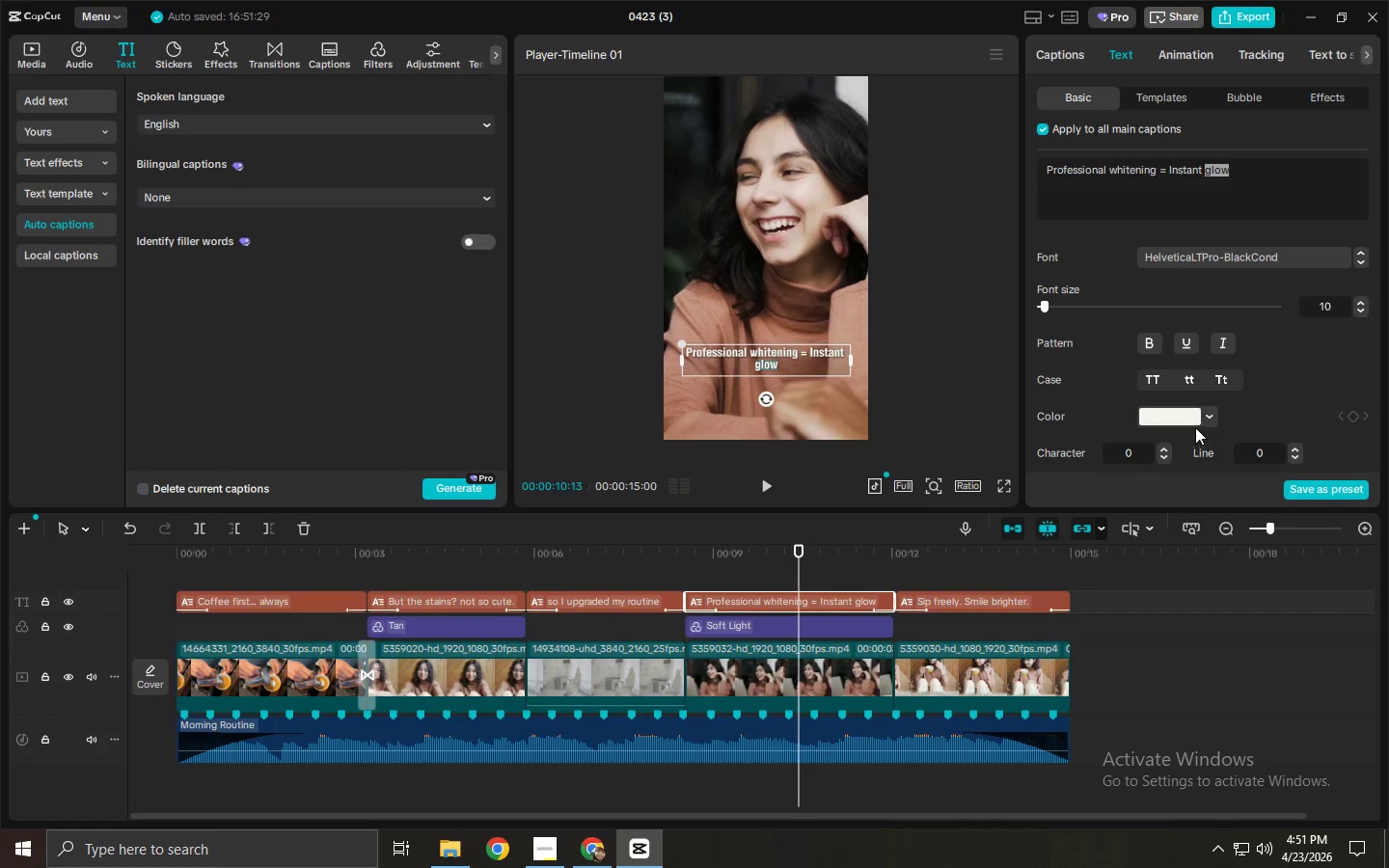 
left_click([1174, 414])
 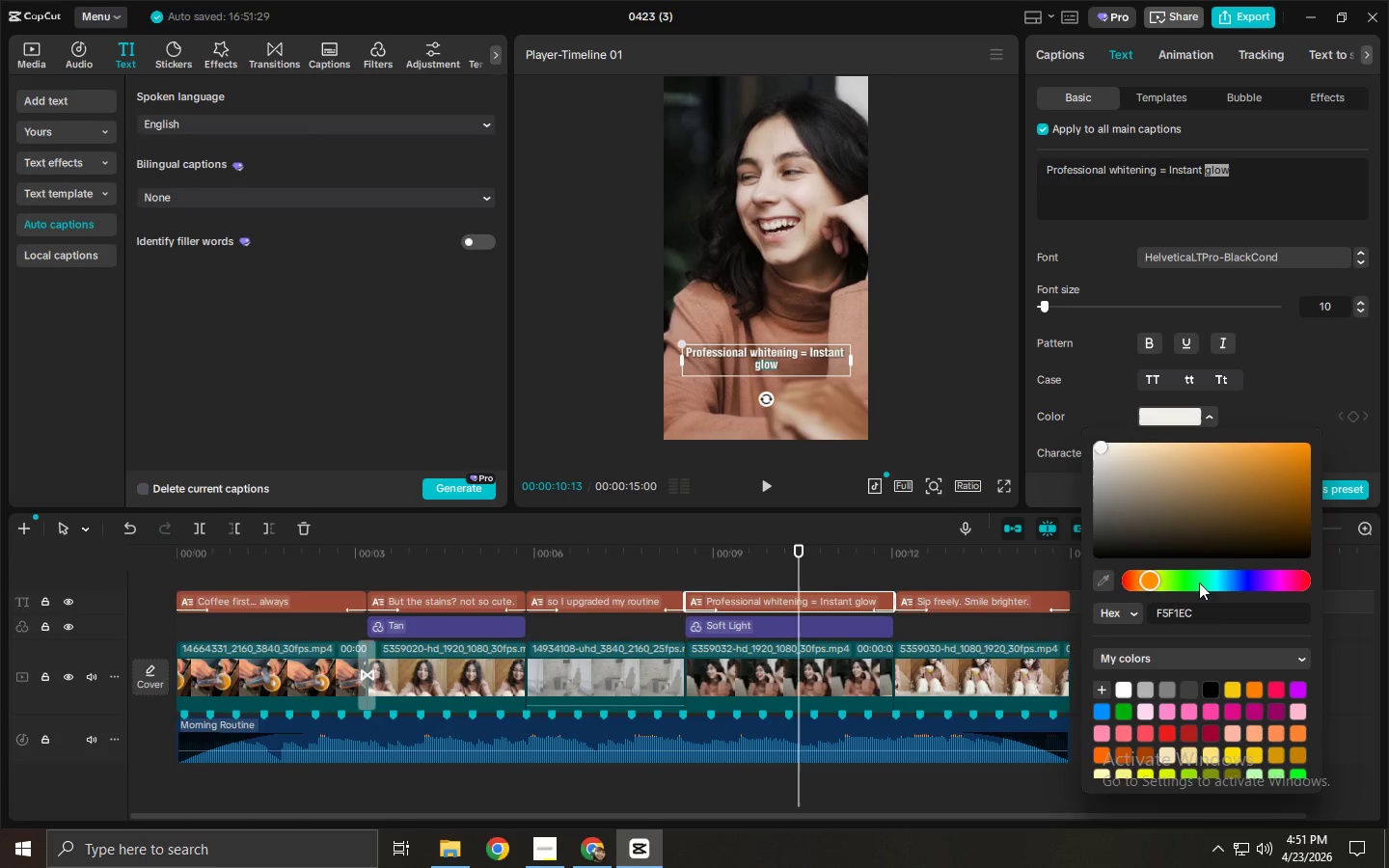 
left_click_drag(start_coordinate=[1212, 613], to_coordinate=[1104, 602])
 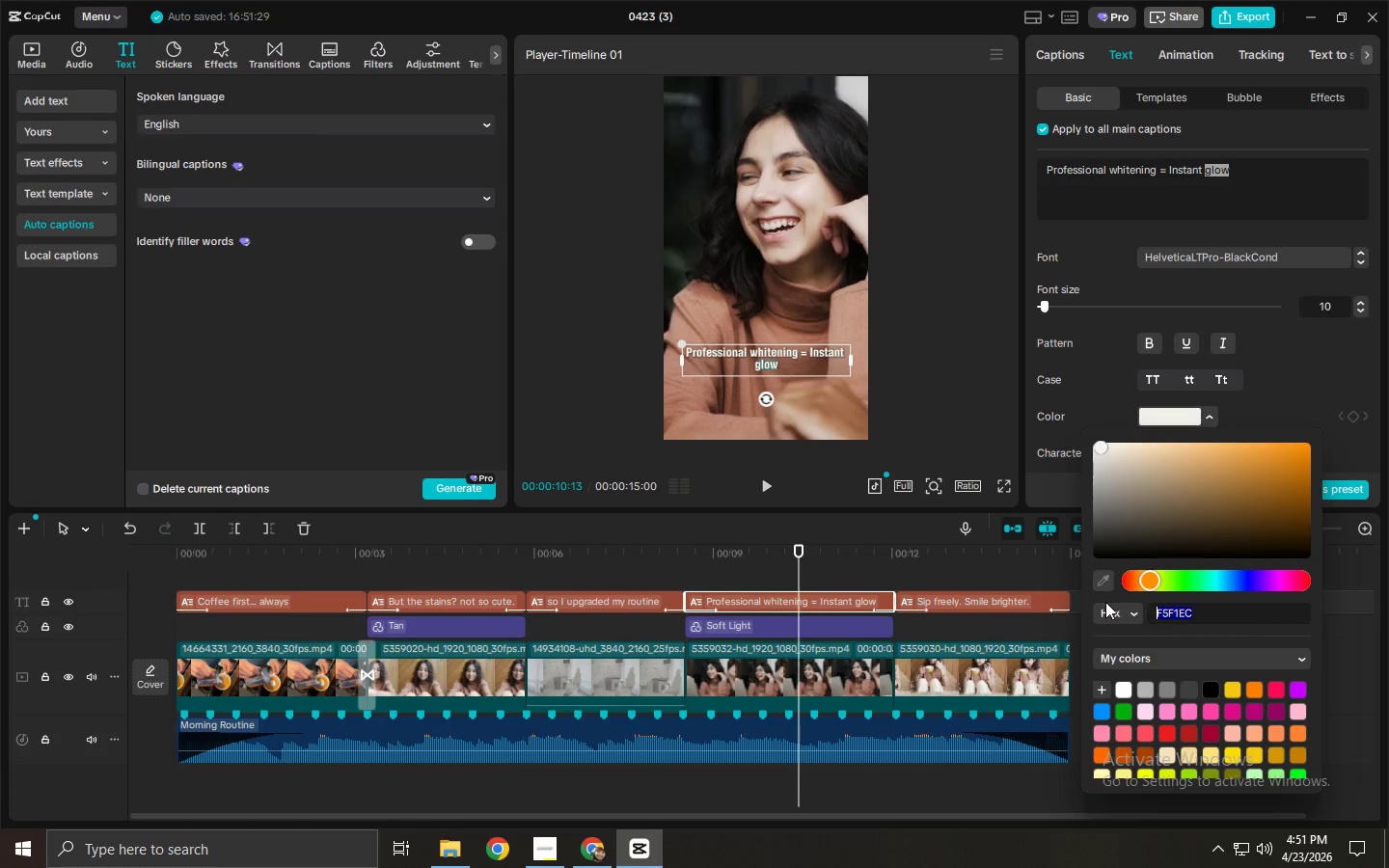 
key(Control+ControlLeft)
 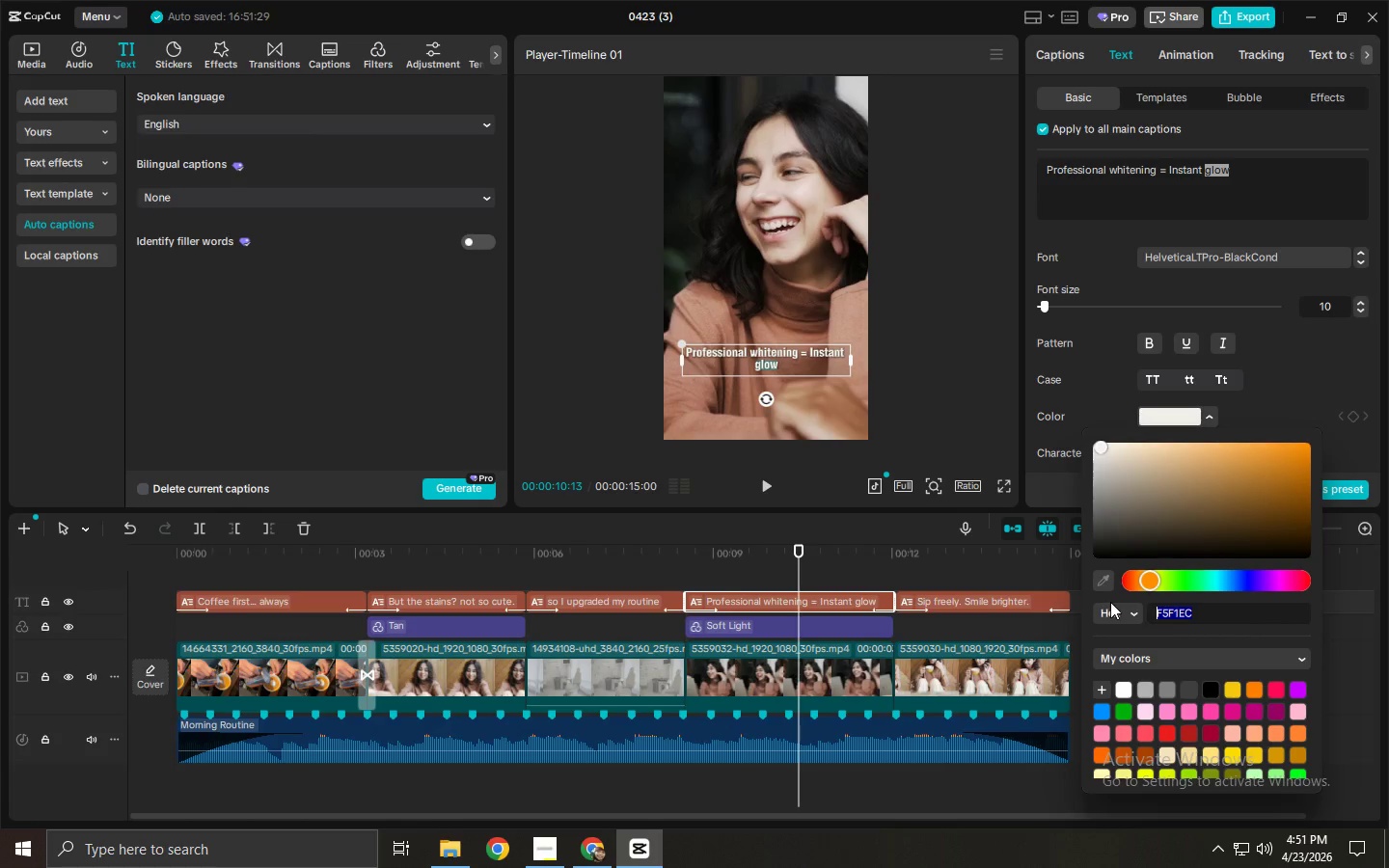 
key(Control+V)
 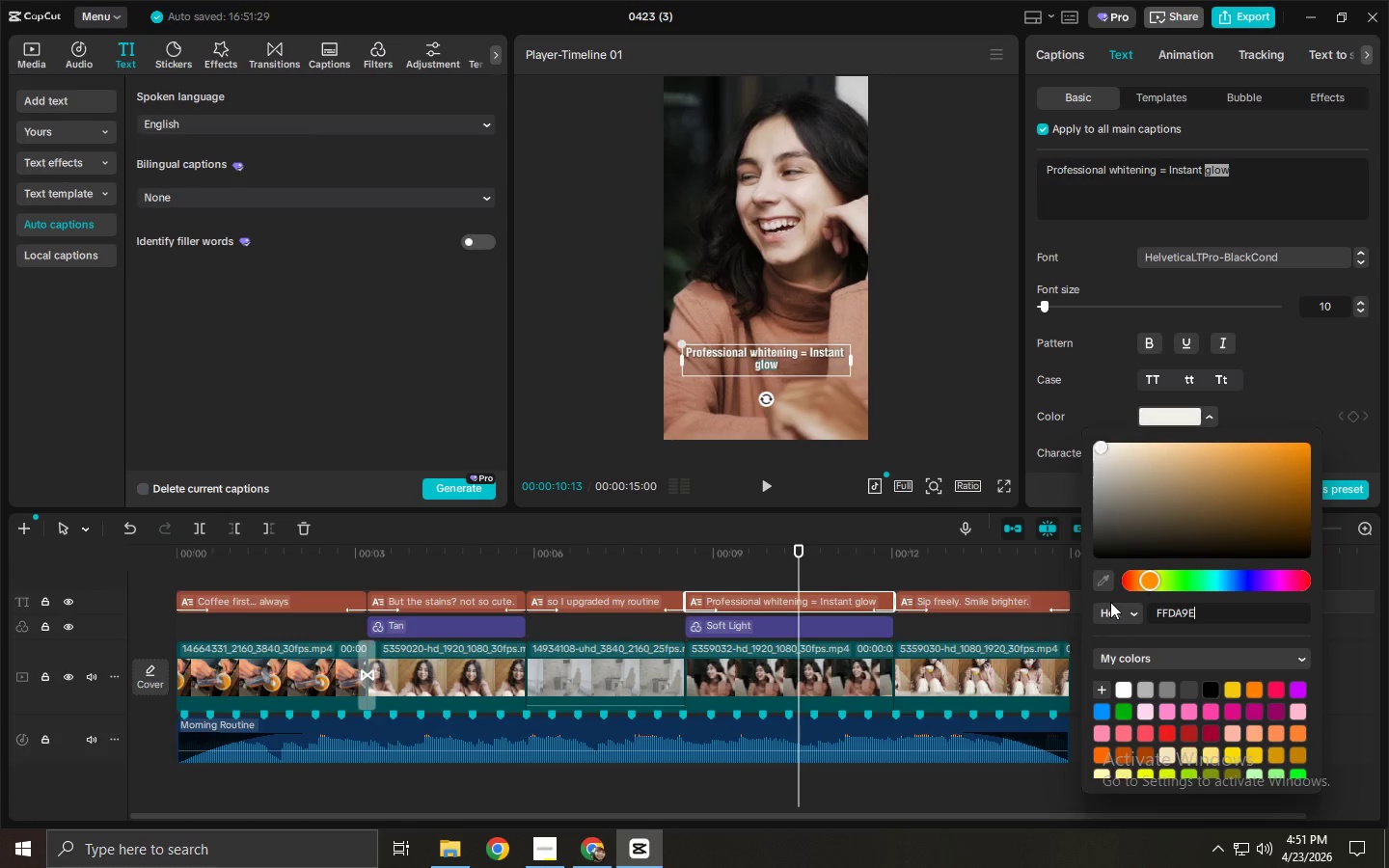 
key(NumpadEnter)
 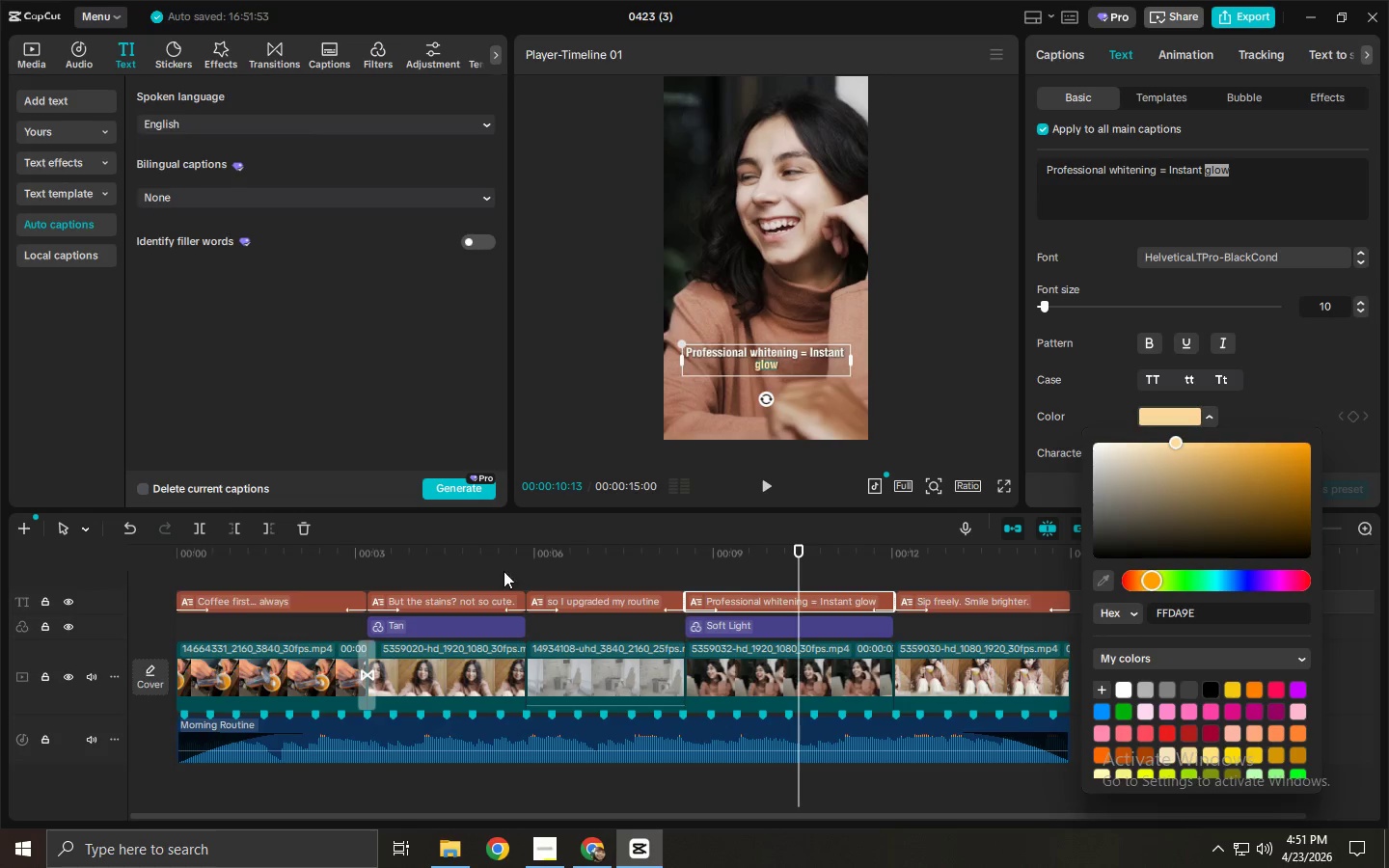 
left_click_drag(start_coordinate=[380, 560], to_coordinate=[223, 534])
 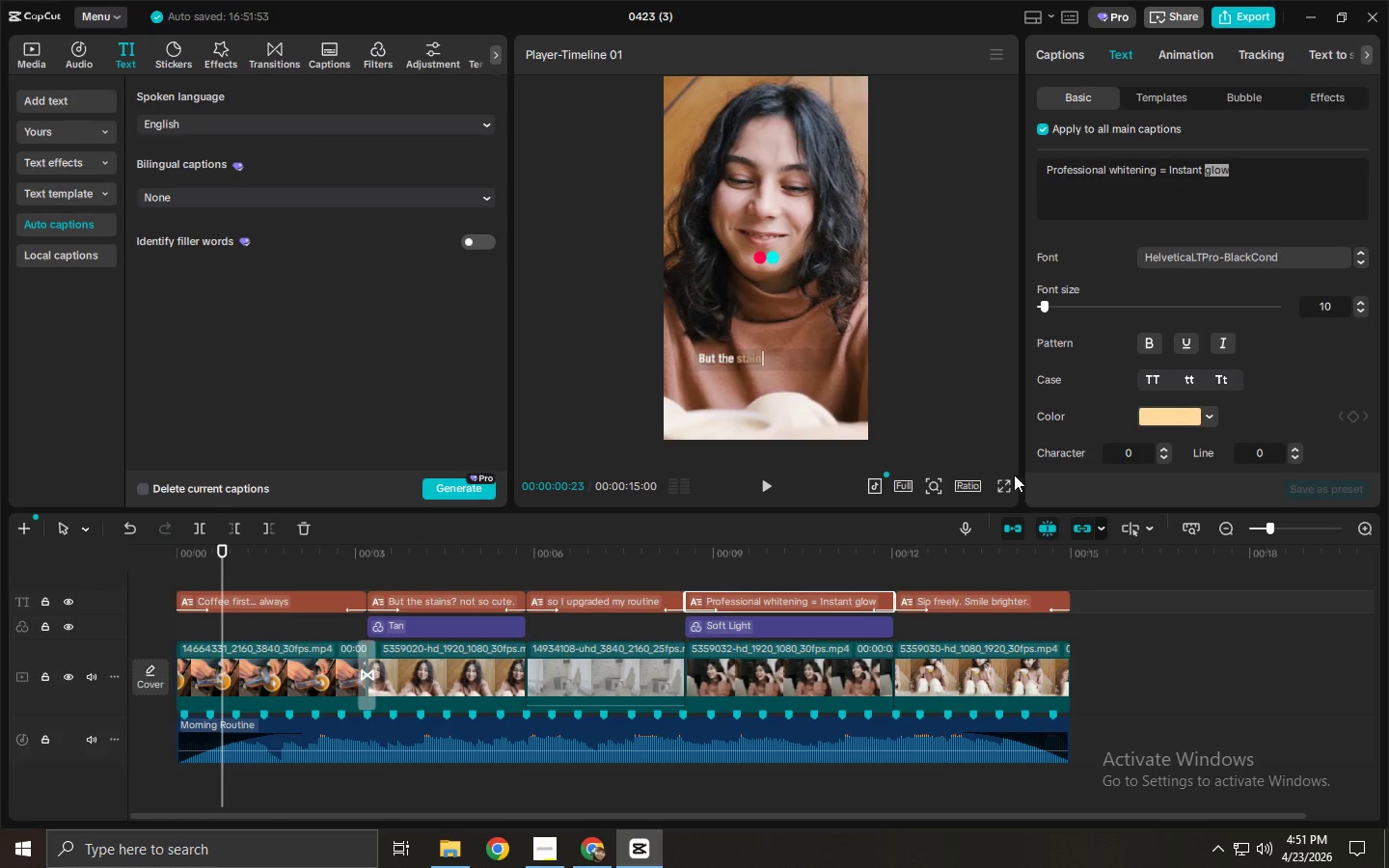 
left_click([1010, 484])
 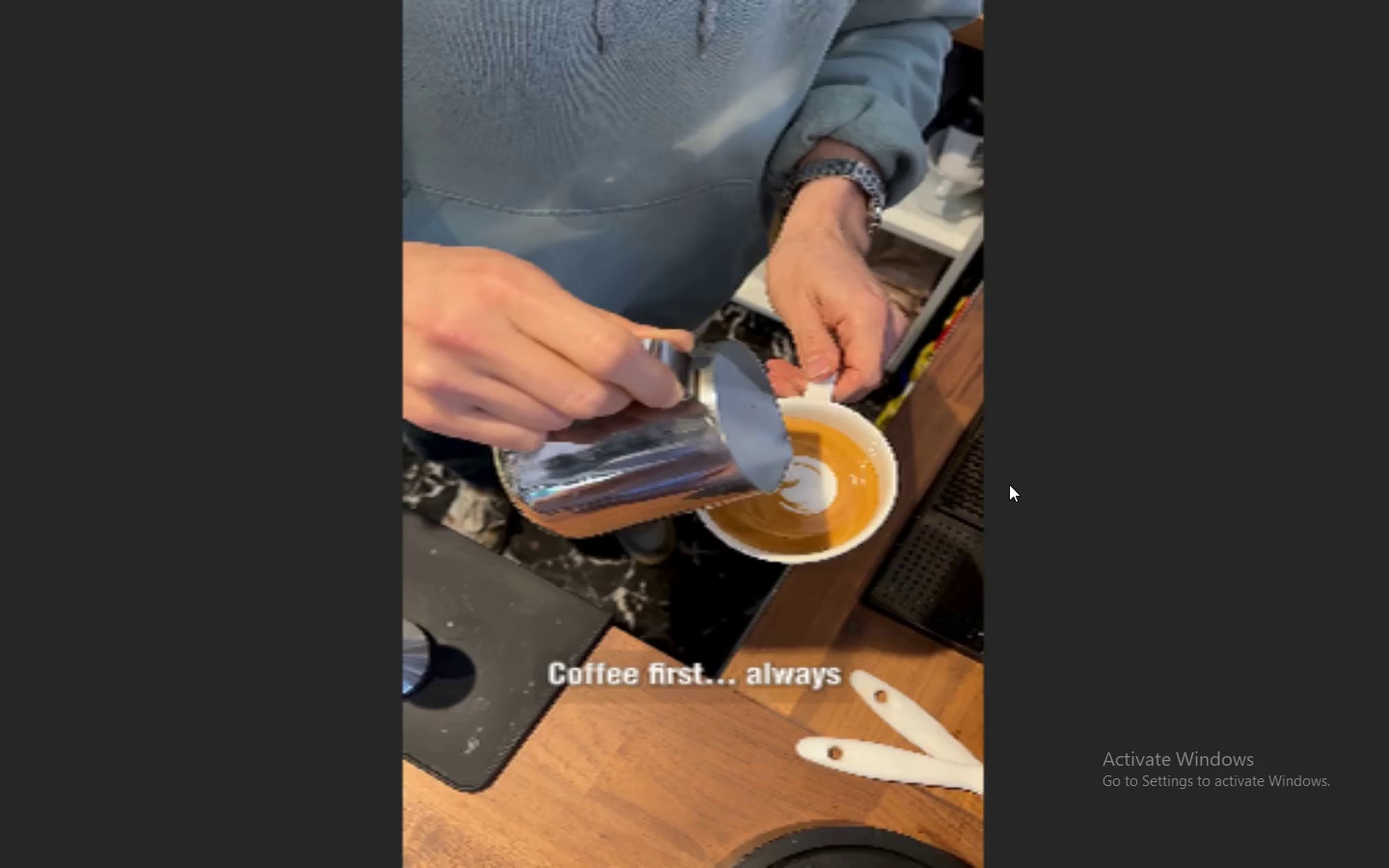 
key(Space)
 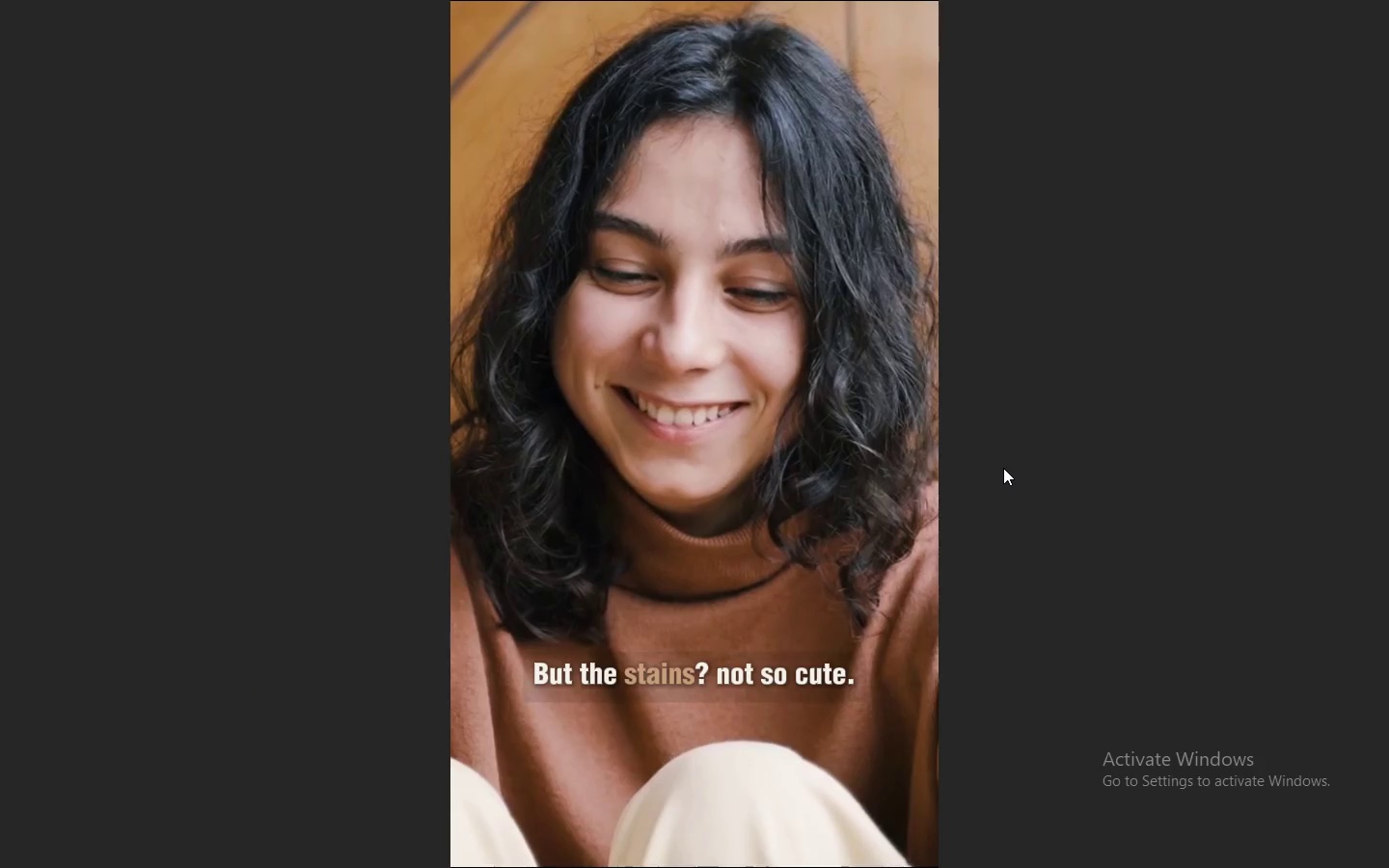 
wait(8.78)
 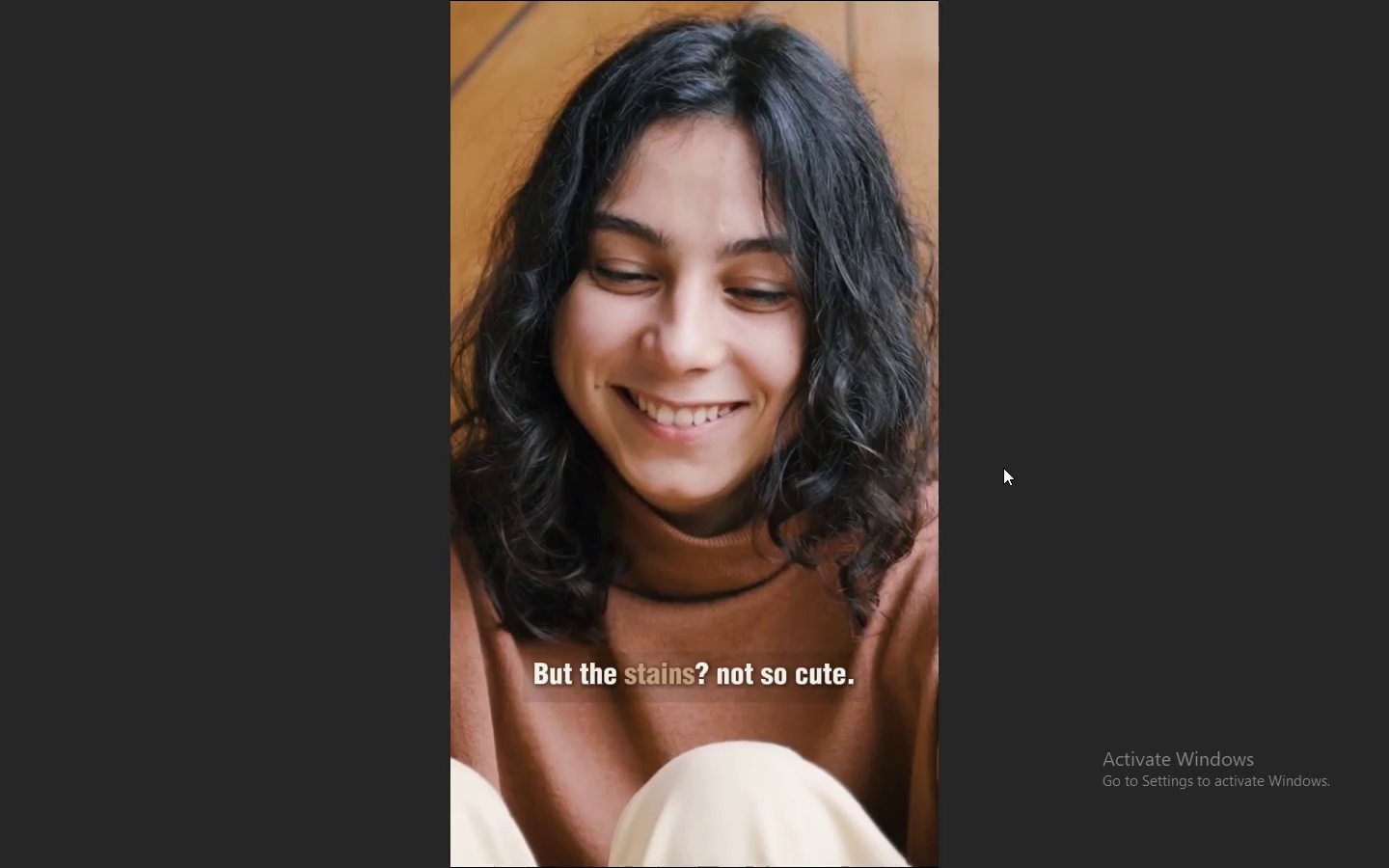 
key(Space)
 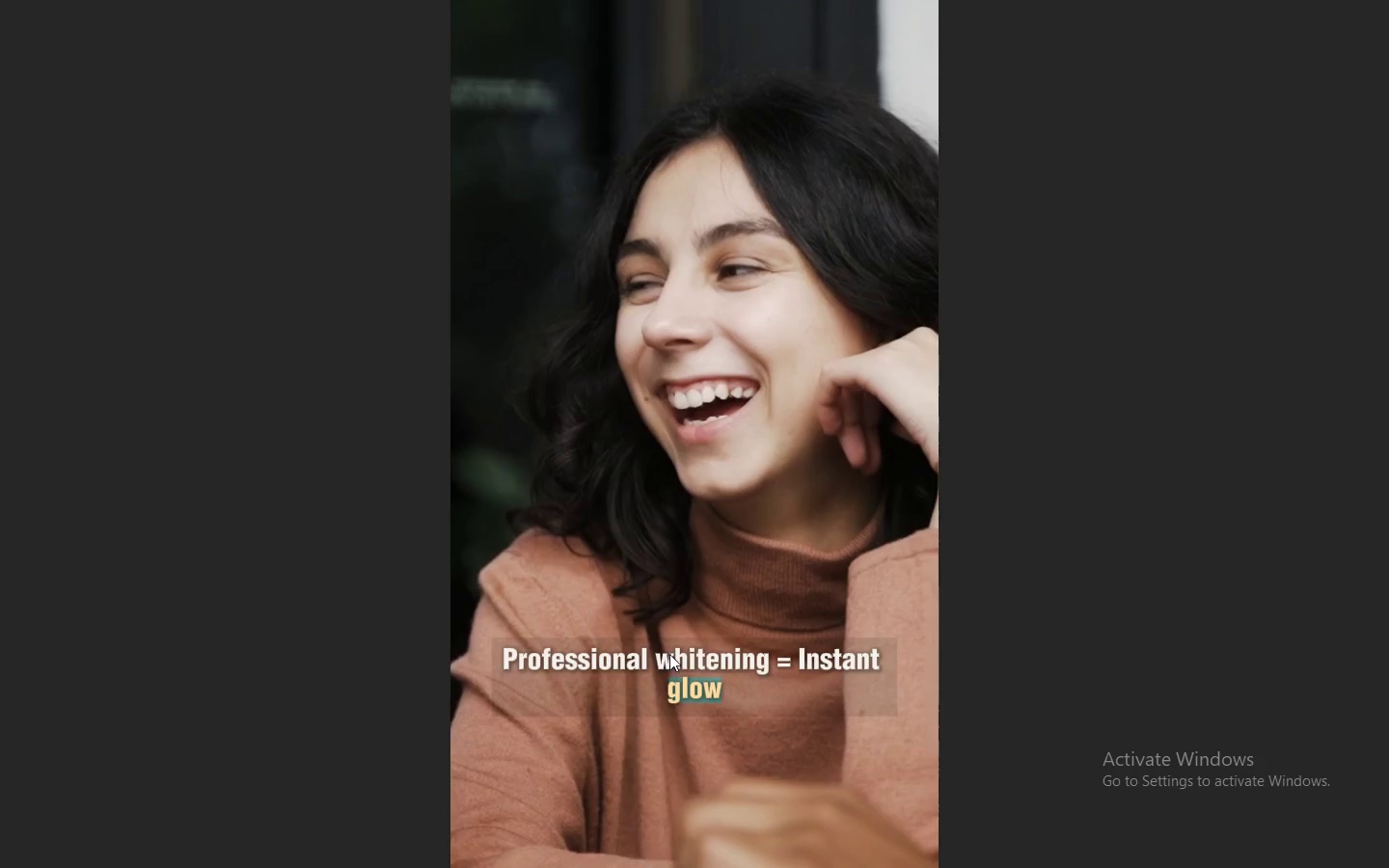 
key(Escape)
 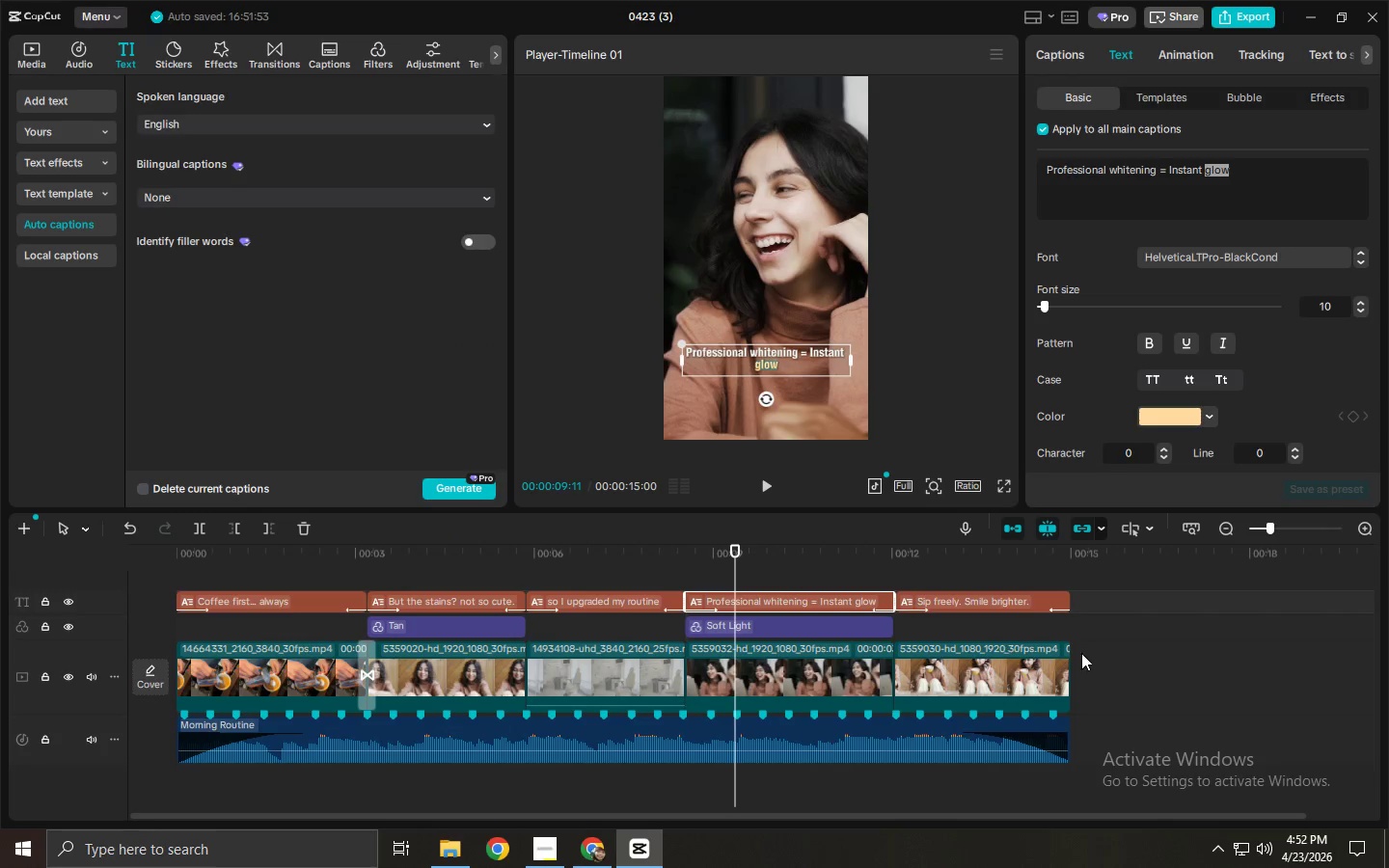 
left_click([1155, 662])
 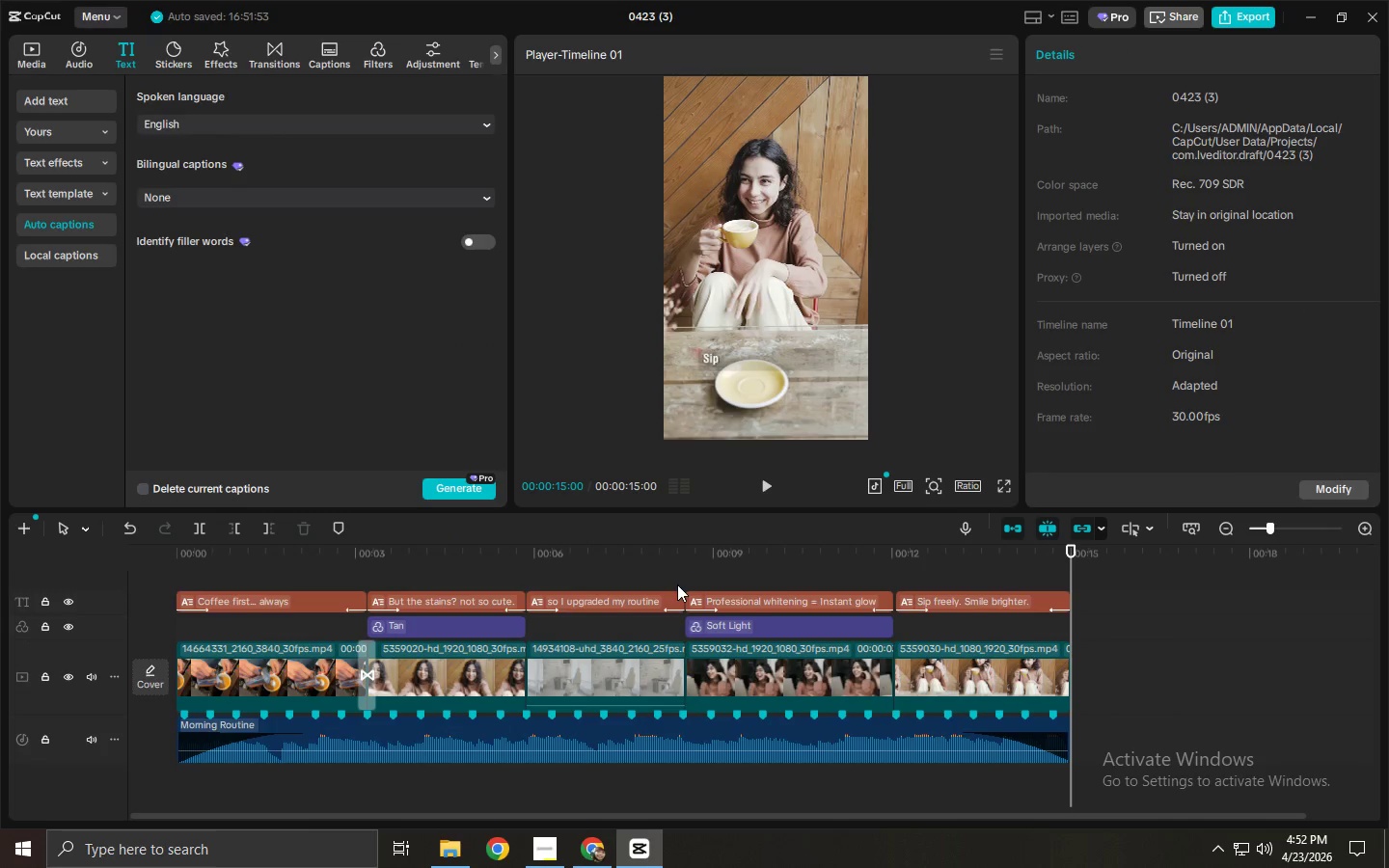 
left_click([747, 563])
 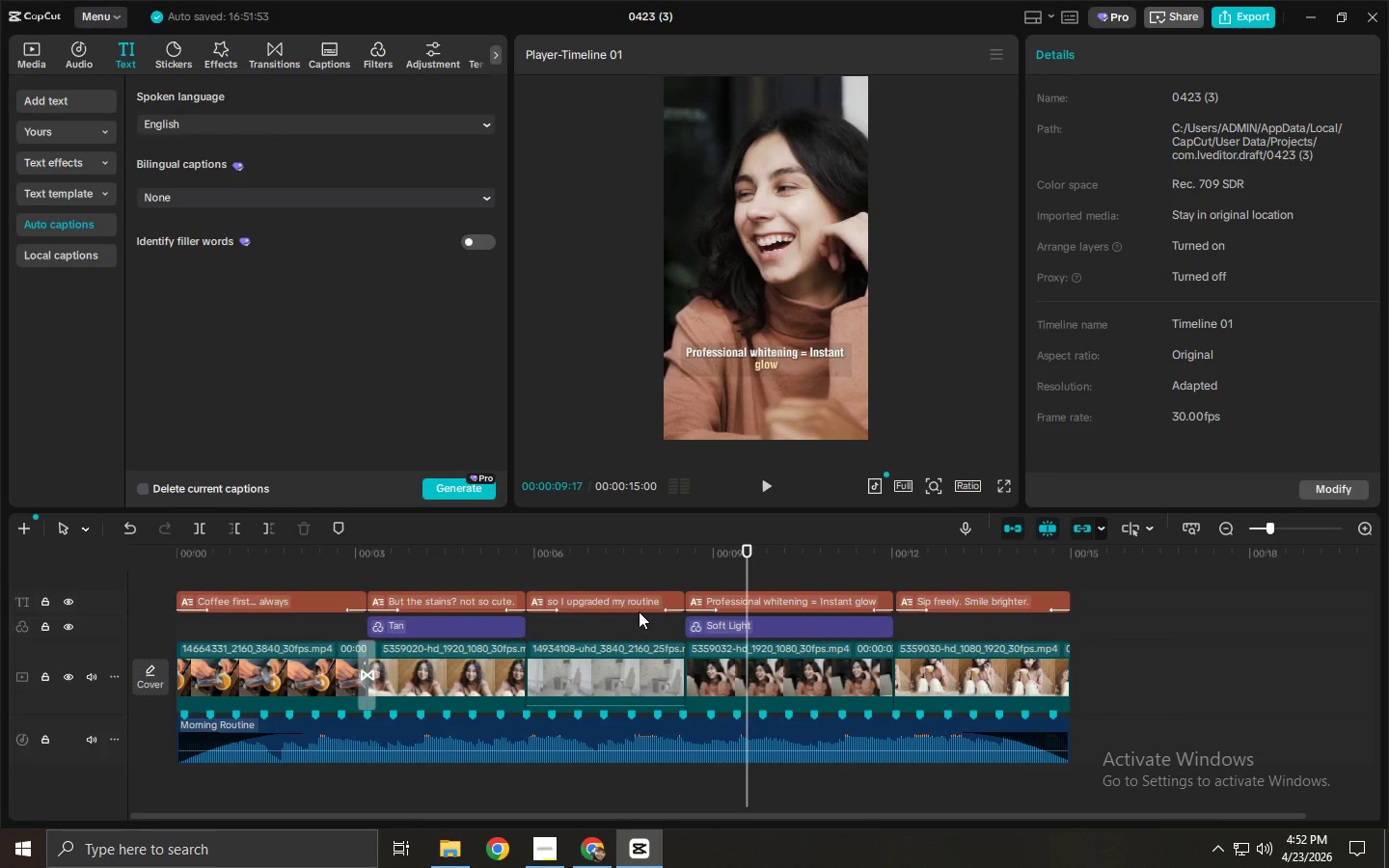 
left_click([628, 602])
 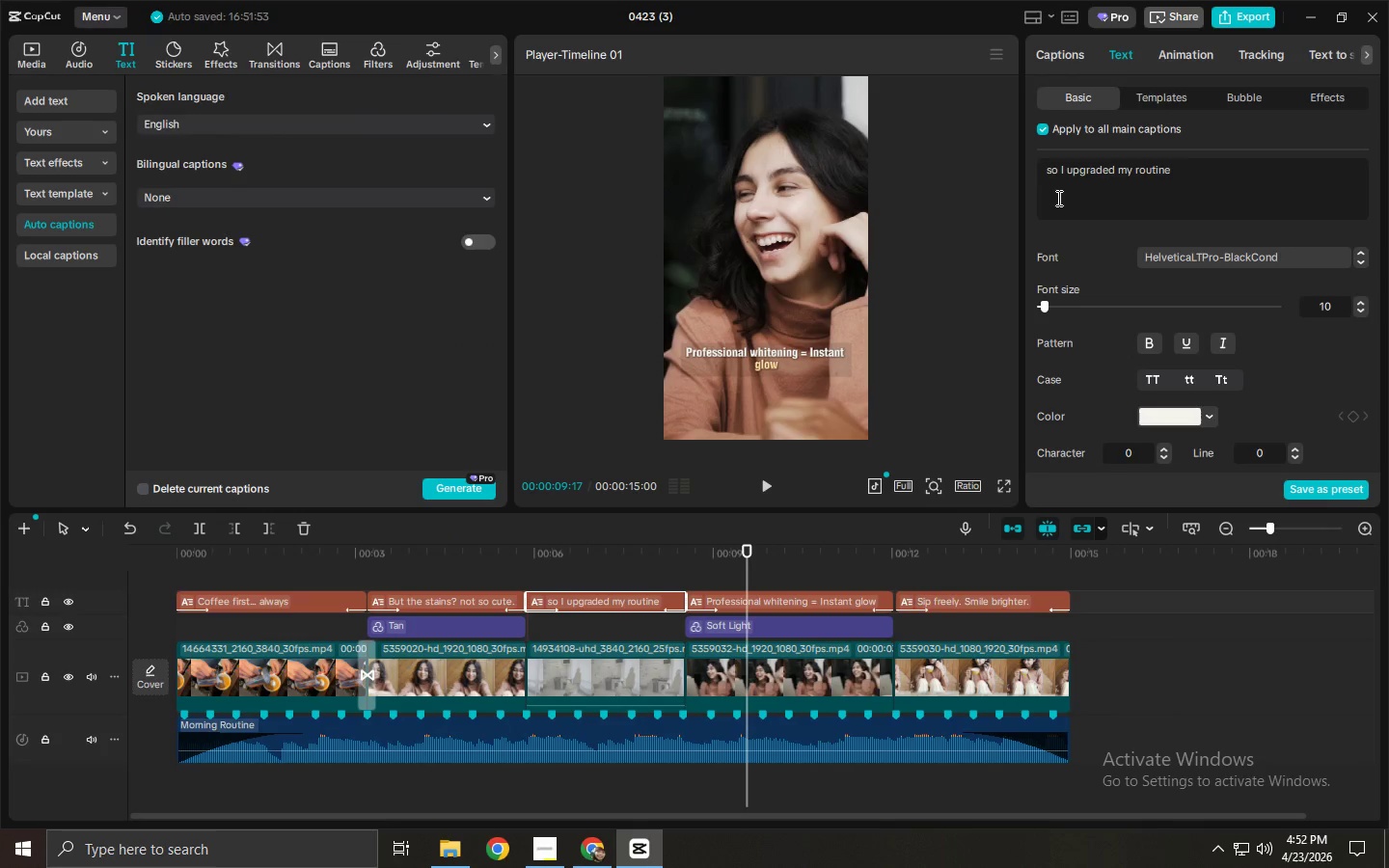 
left_click_drag(start_coordinate=[1051, 173], to_coordinate=[1019, 176])
 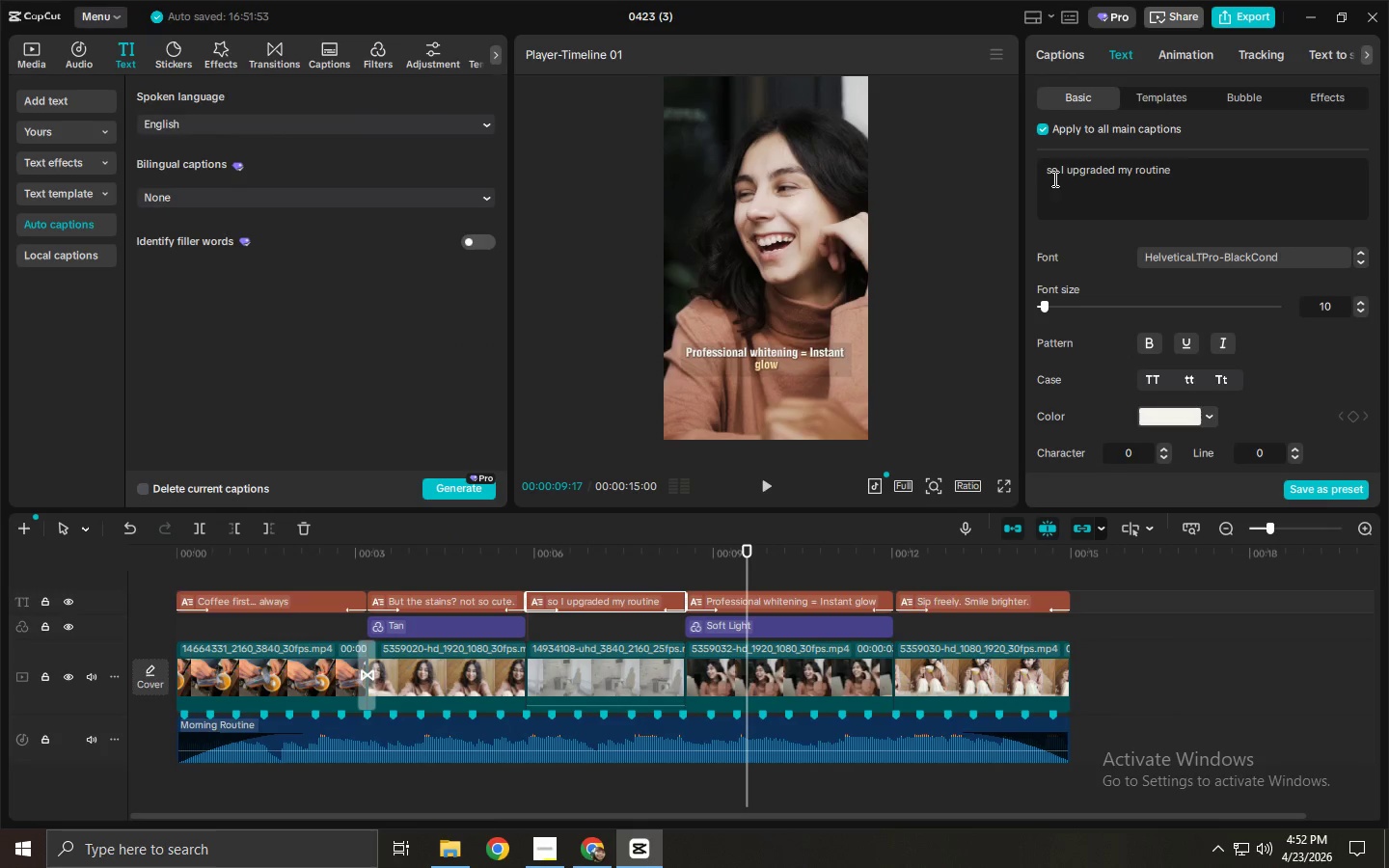 
left_click_drag(start_coordinate=[1050, 175], to_coordinate=[1043, 175])
 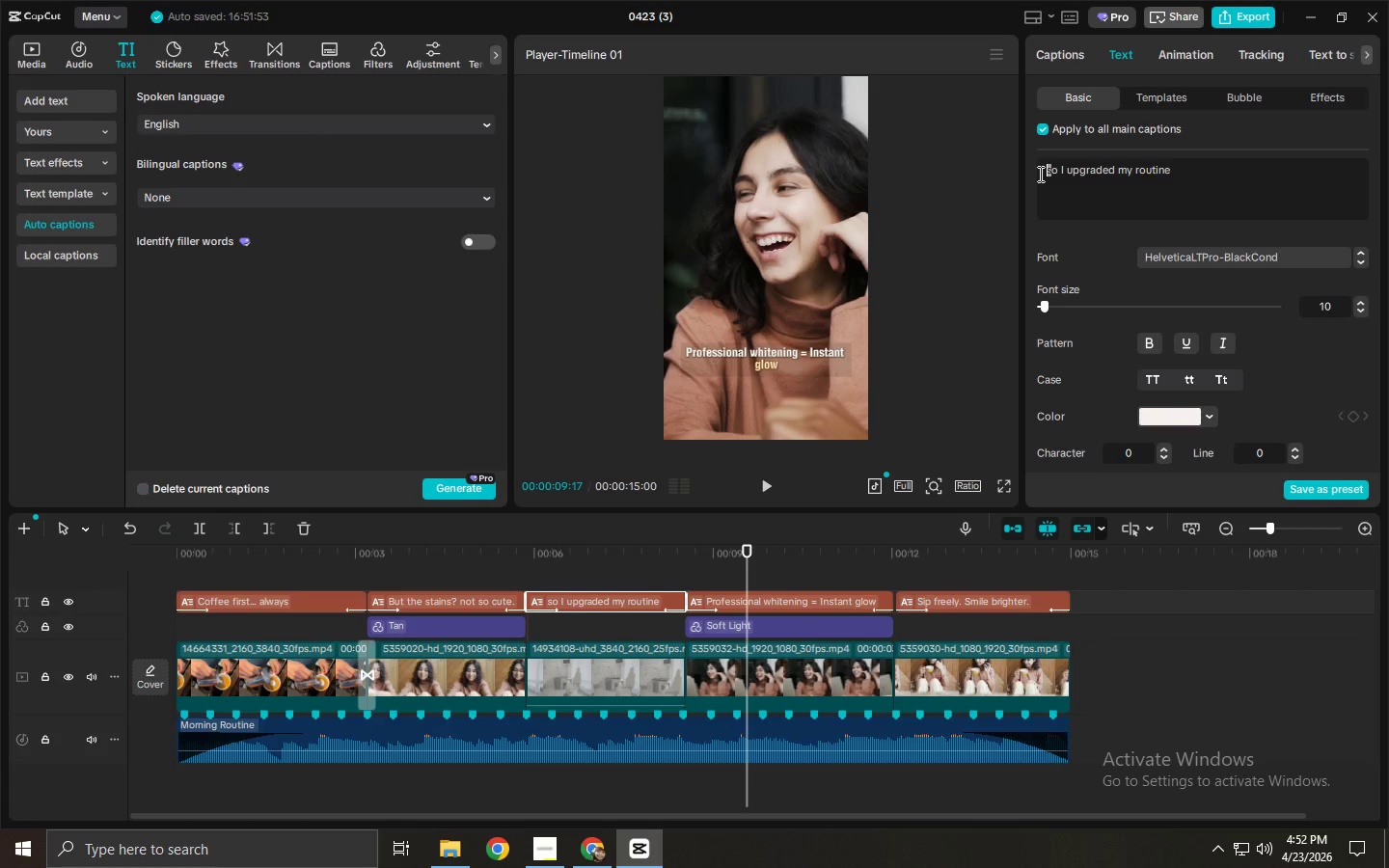 
key(Backspace)
 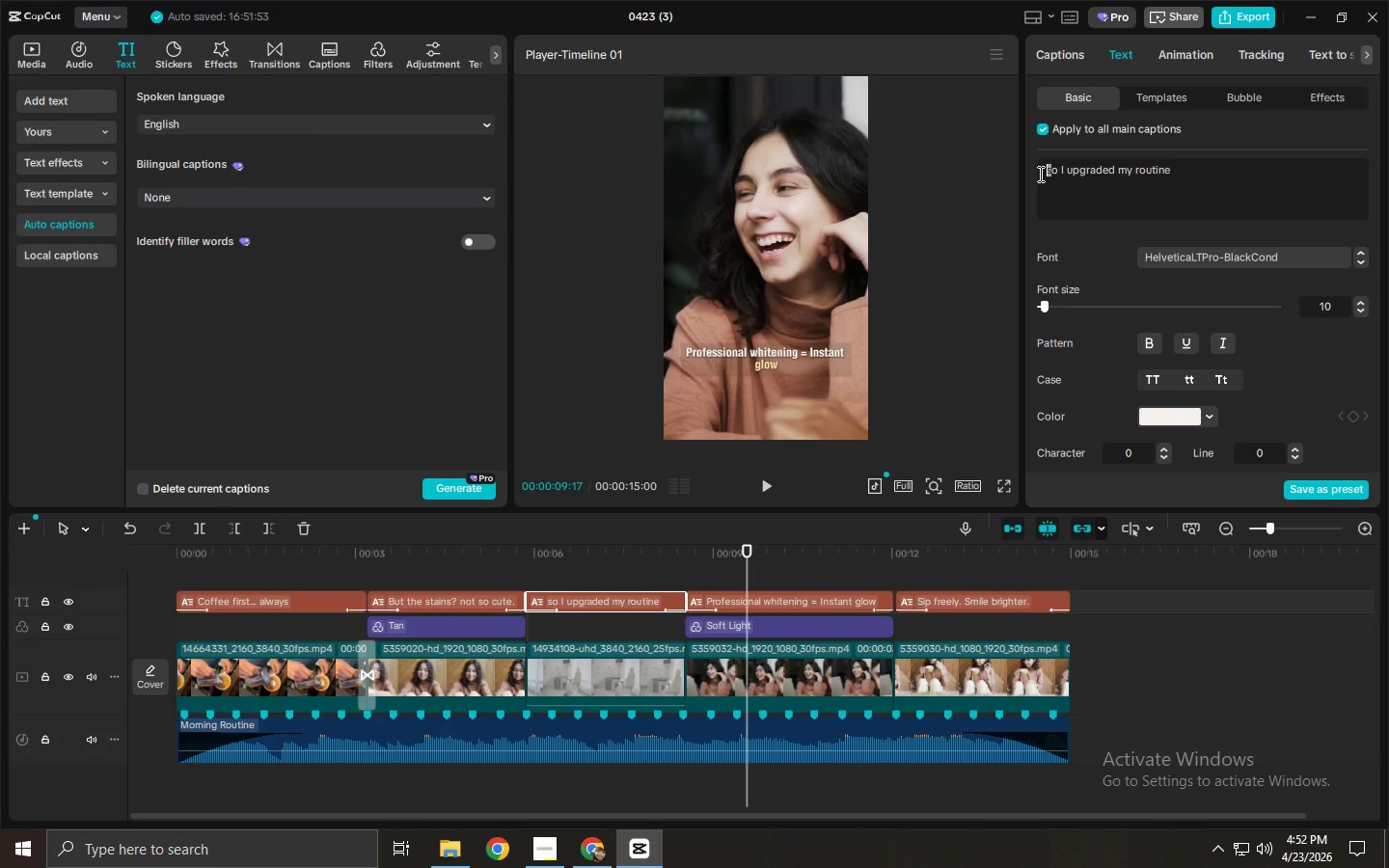 
key(Shift+ShiftLeft)
 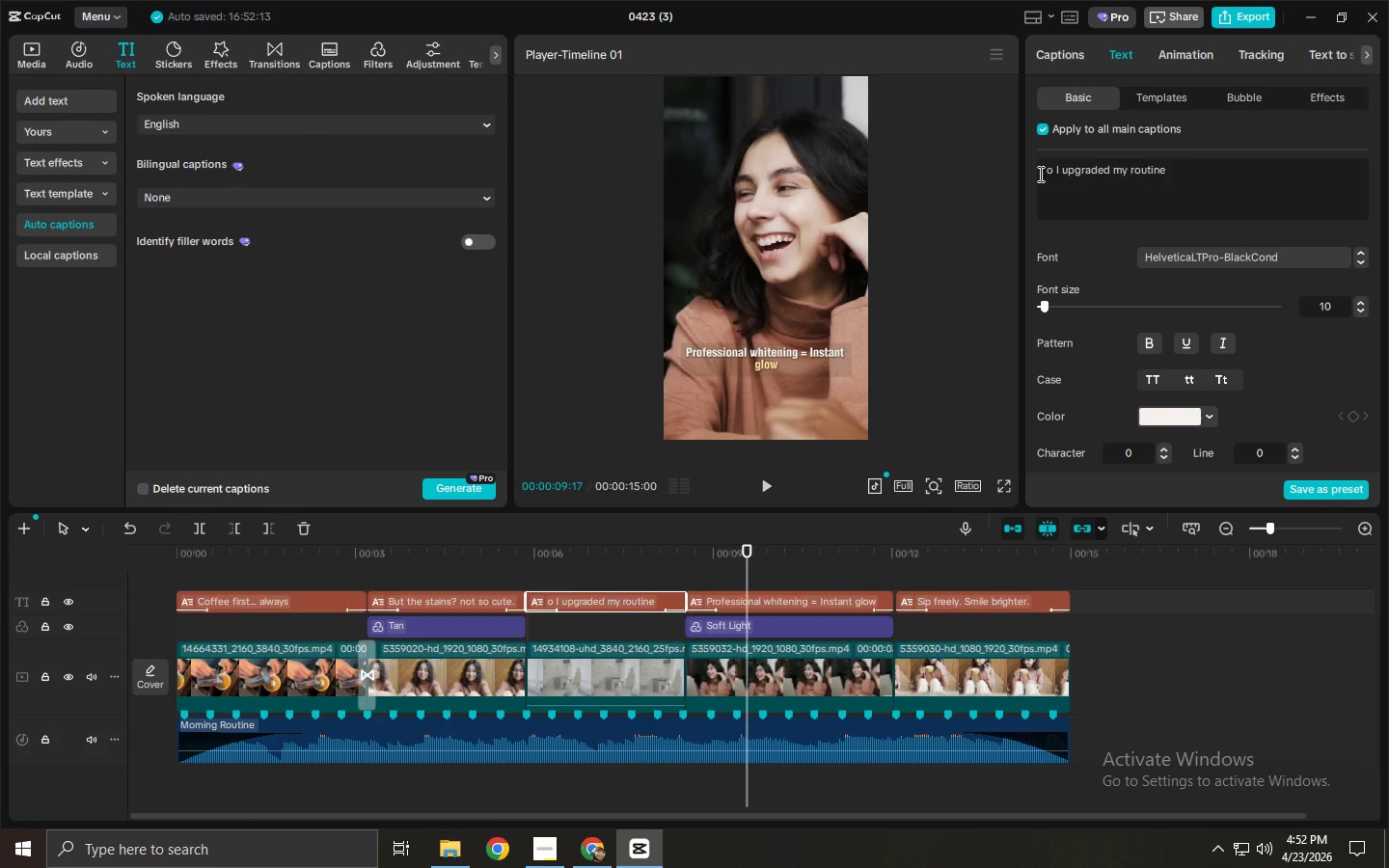 
key(Shift+S)
 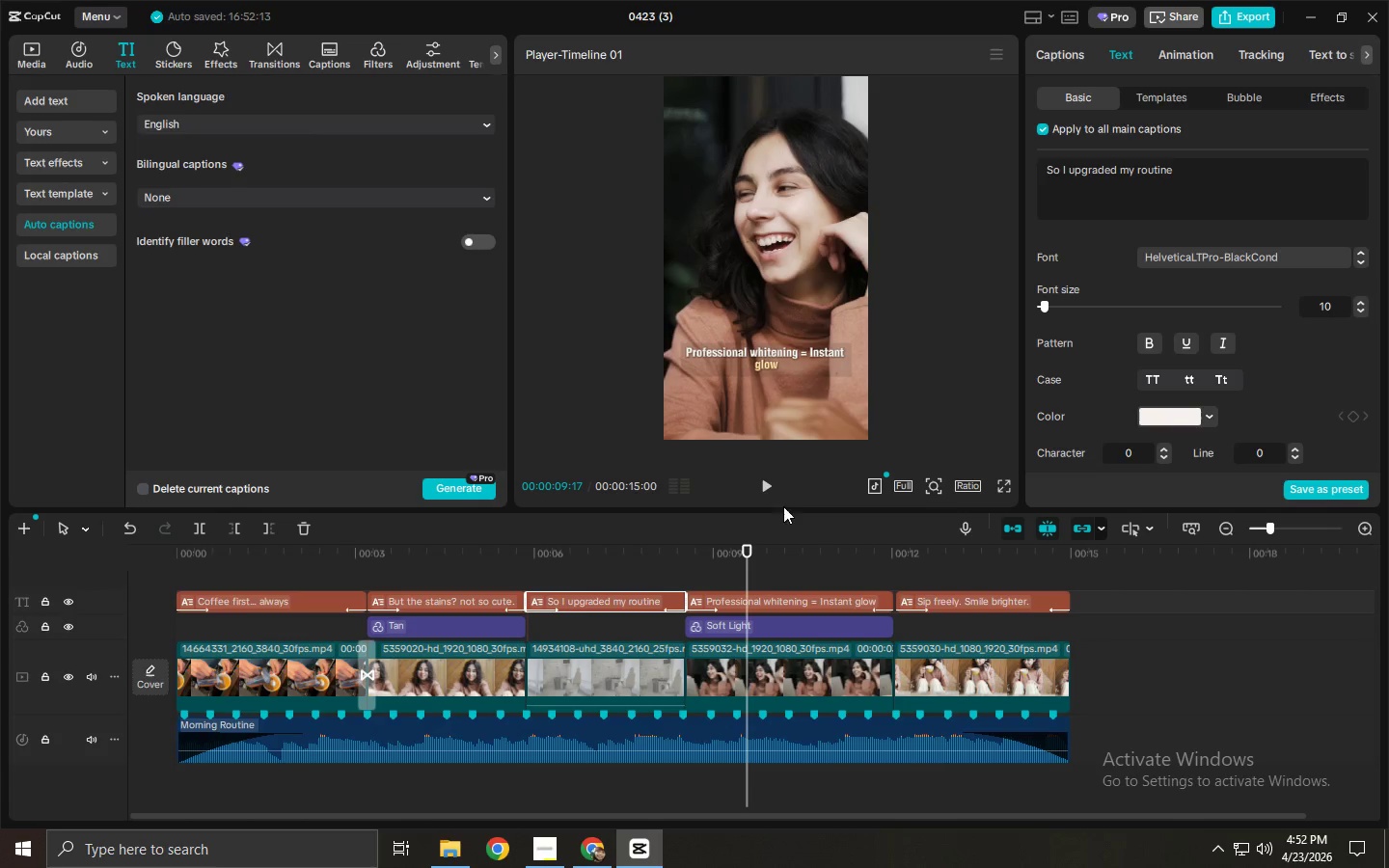 
left_click([767, 591])
 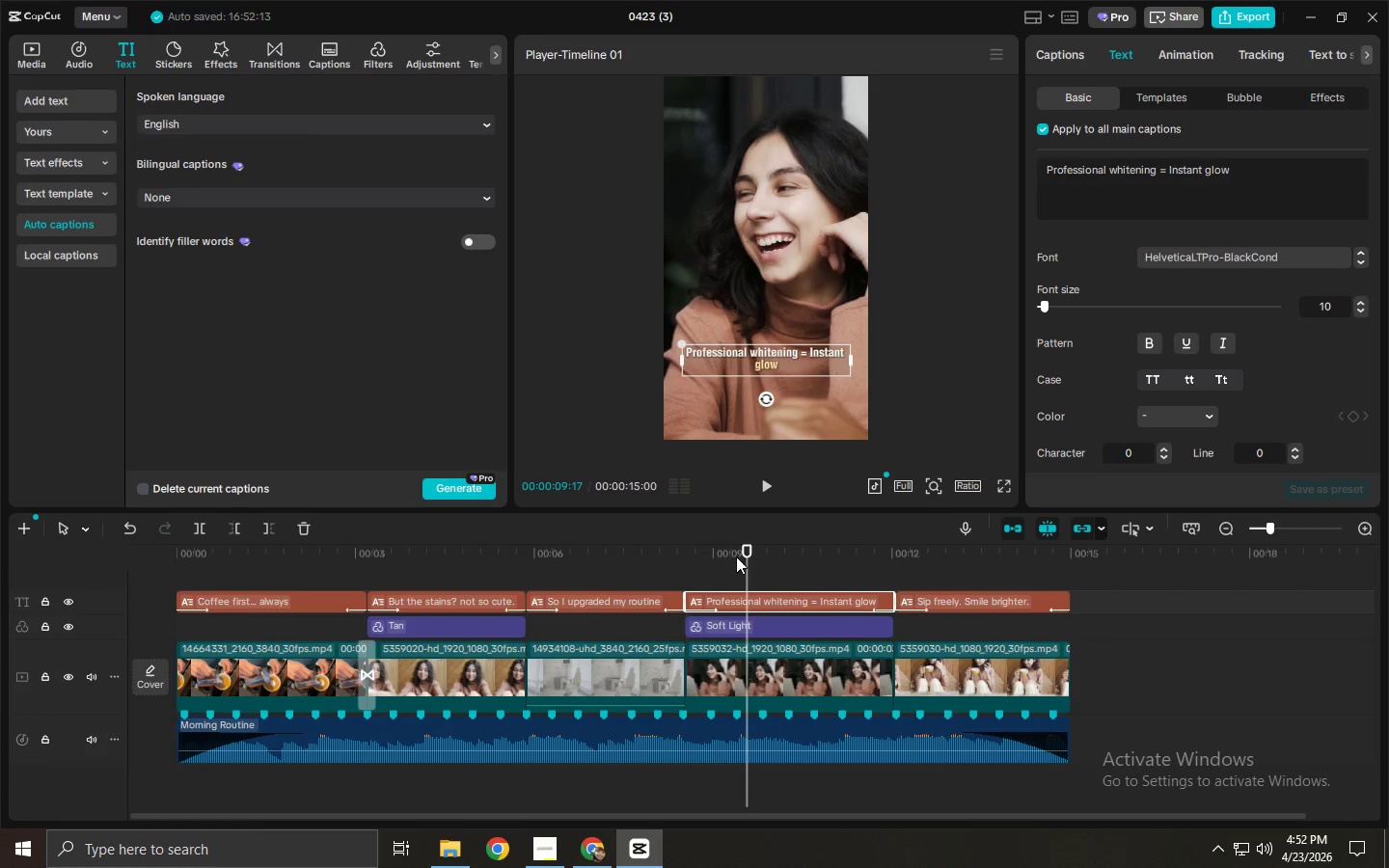 
left_click([679, 553])
 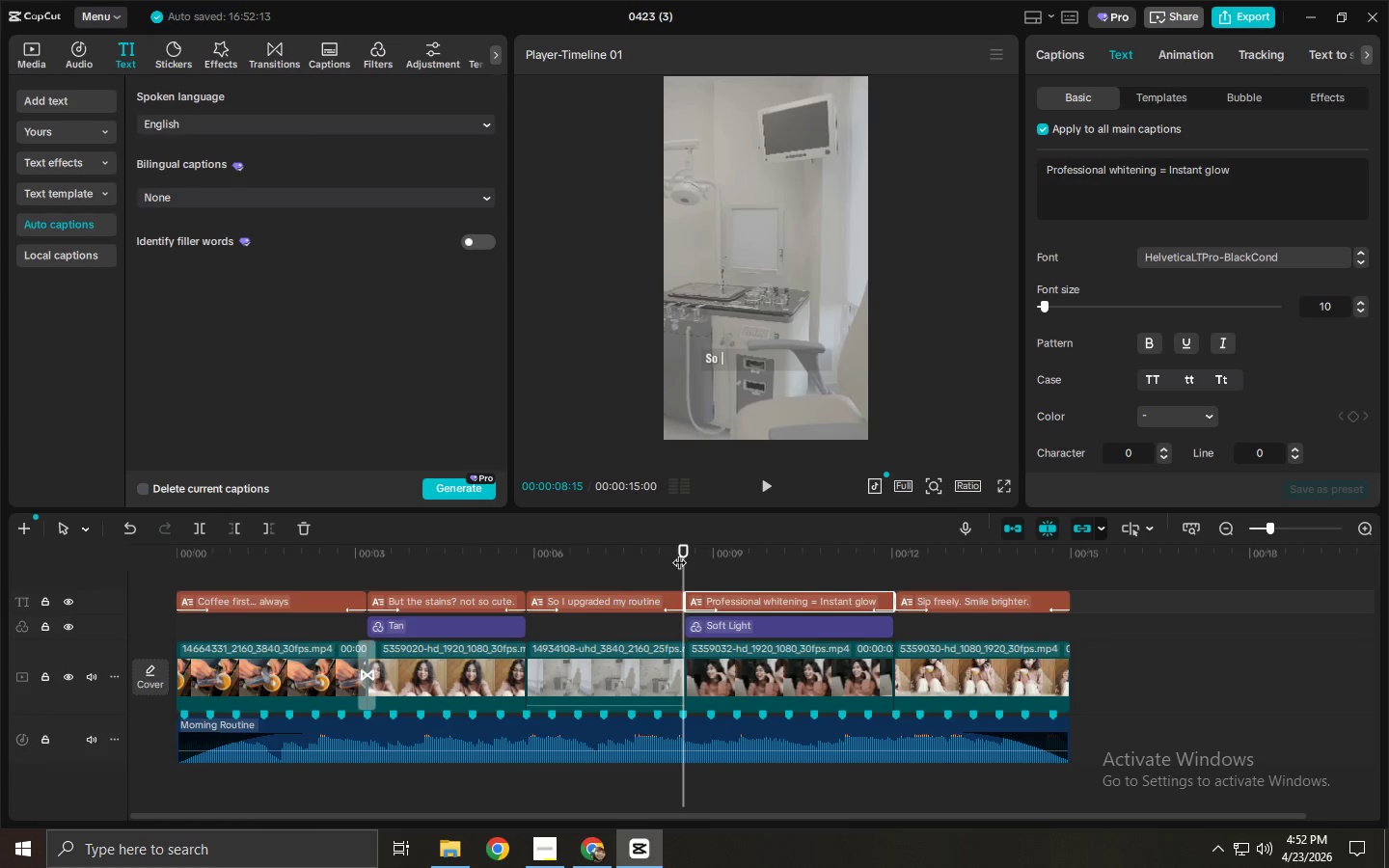 
left_click([1082, 646])
 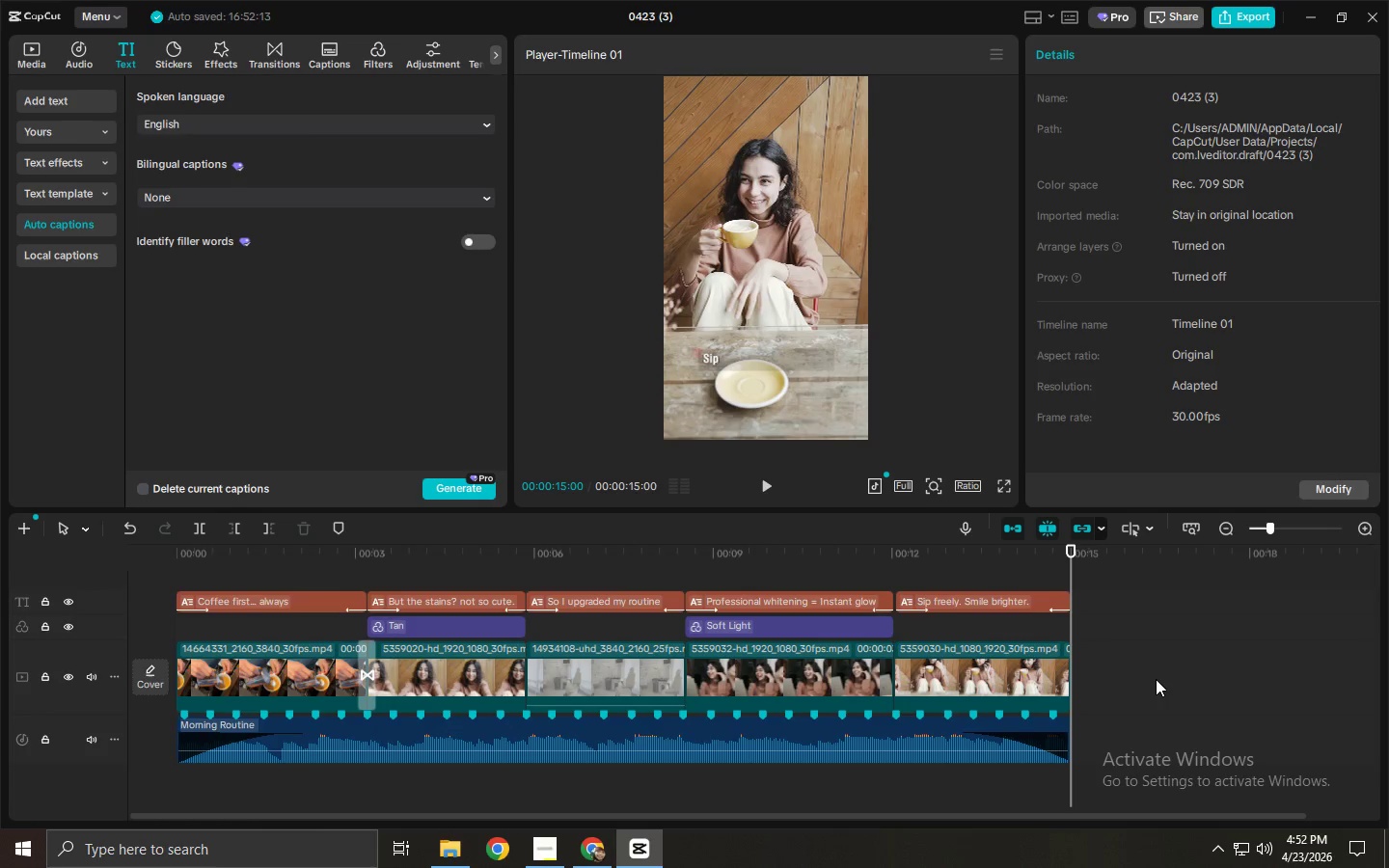 
left_click_drag(start_coordinate=[1151, 675], to_coordinate=[894, 690])
 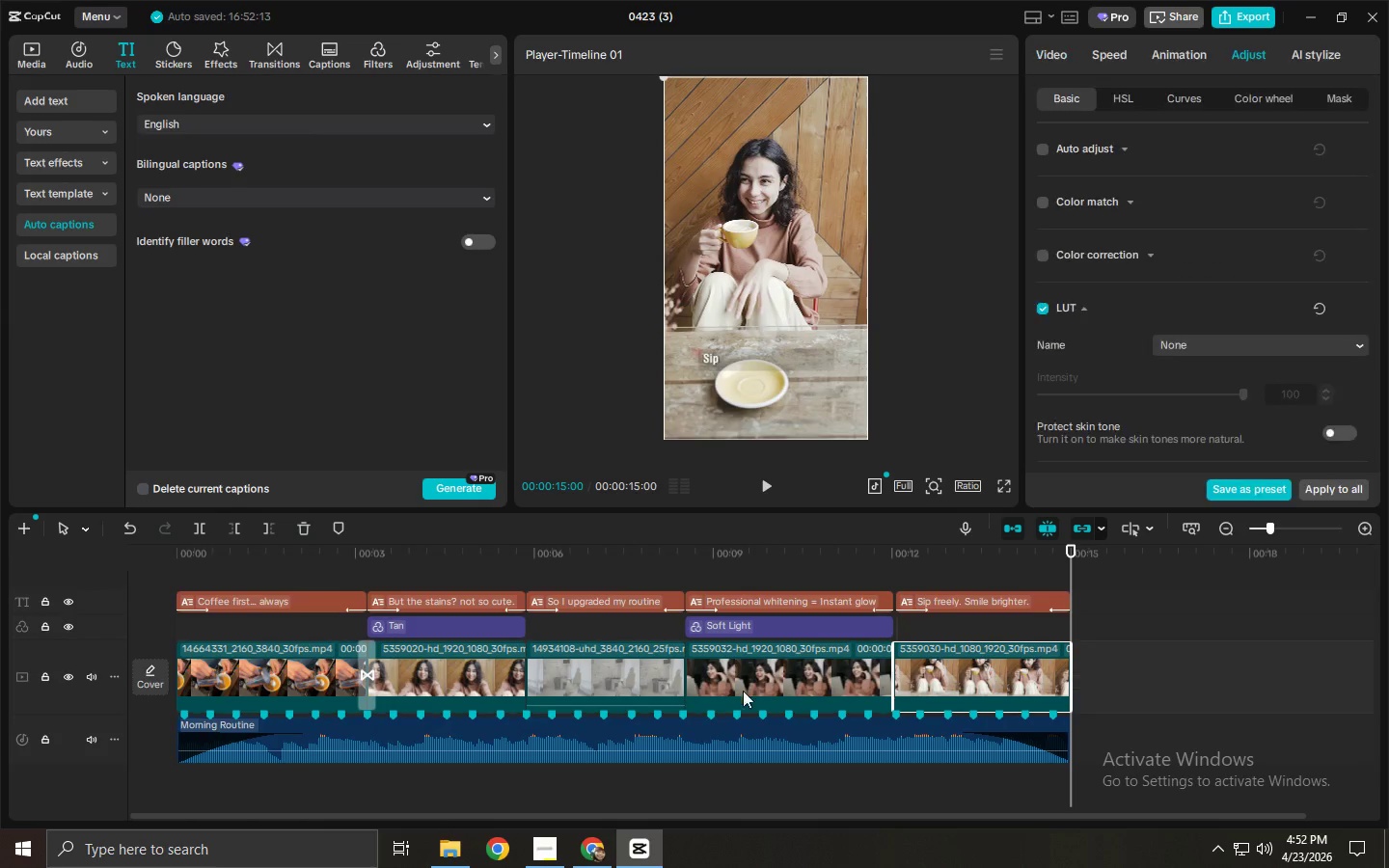 
hold_key(key=ControlLeft, duration=1.51)
left_click([651, 684])
 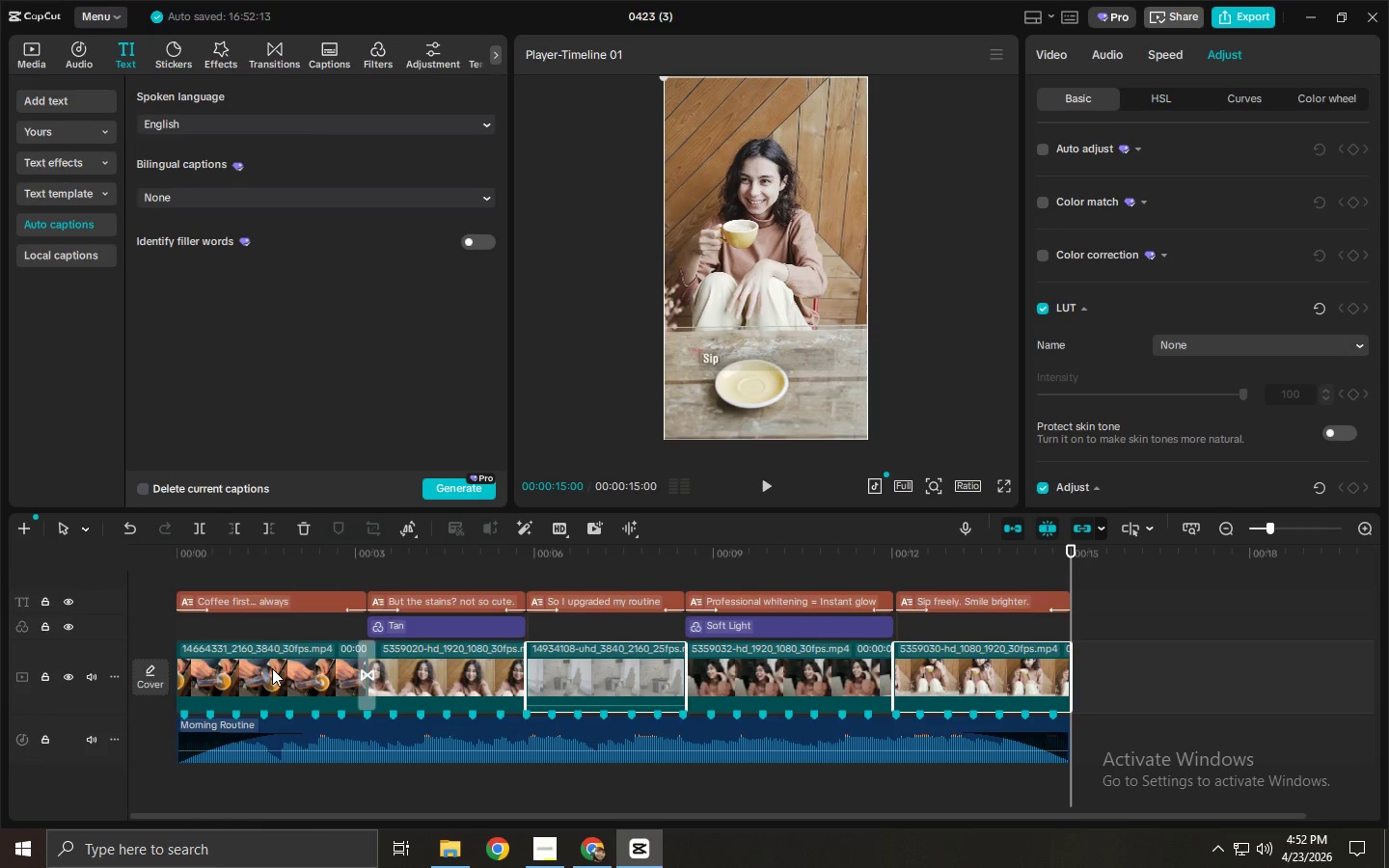 
hold_key(key=ControlLeft, duration=0.88)
left_click([273, 677])
 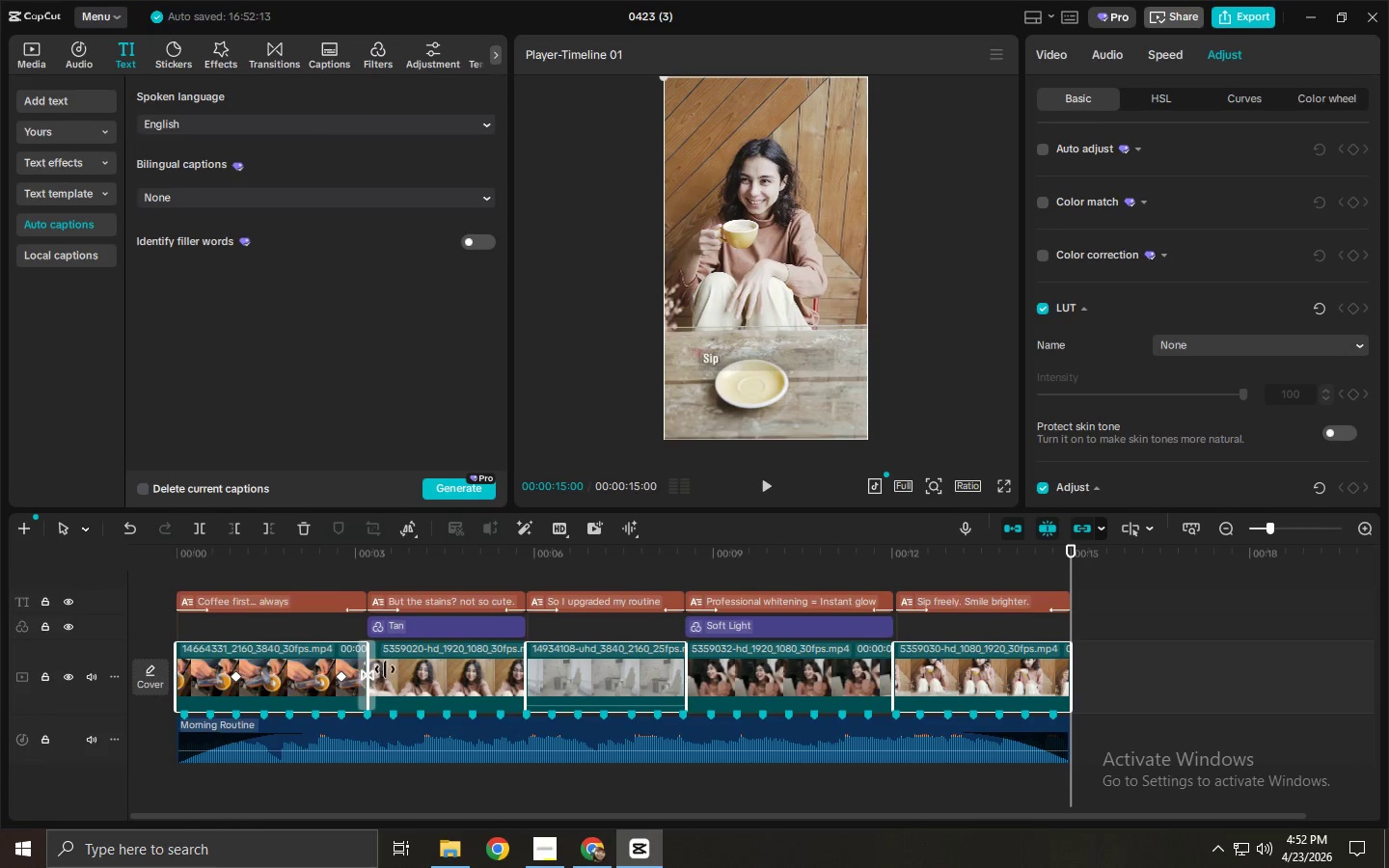 
left_click([1135, 682])
 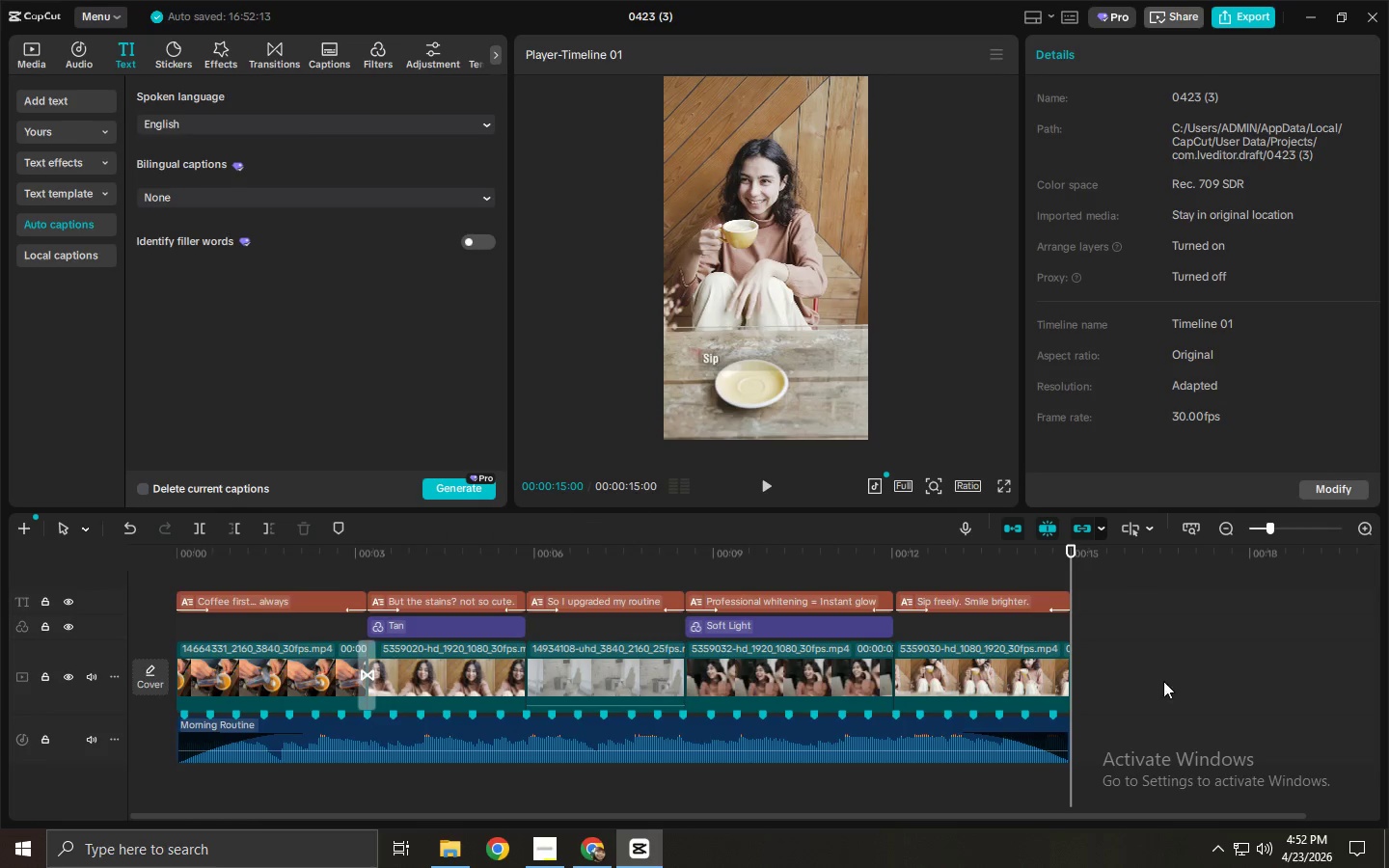 
left_click_drag(start_coordinate=[1162, 681], to_coordinate=[299, 681])
 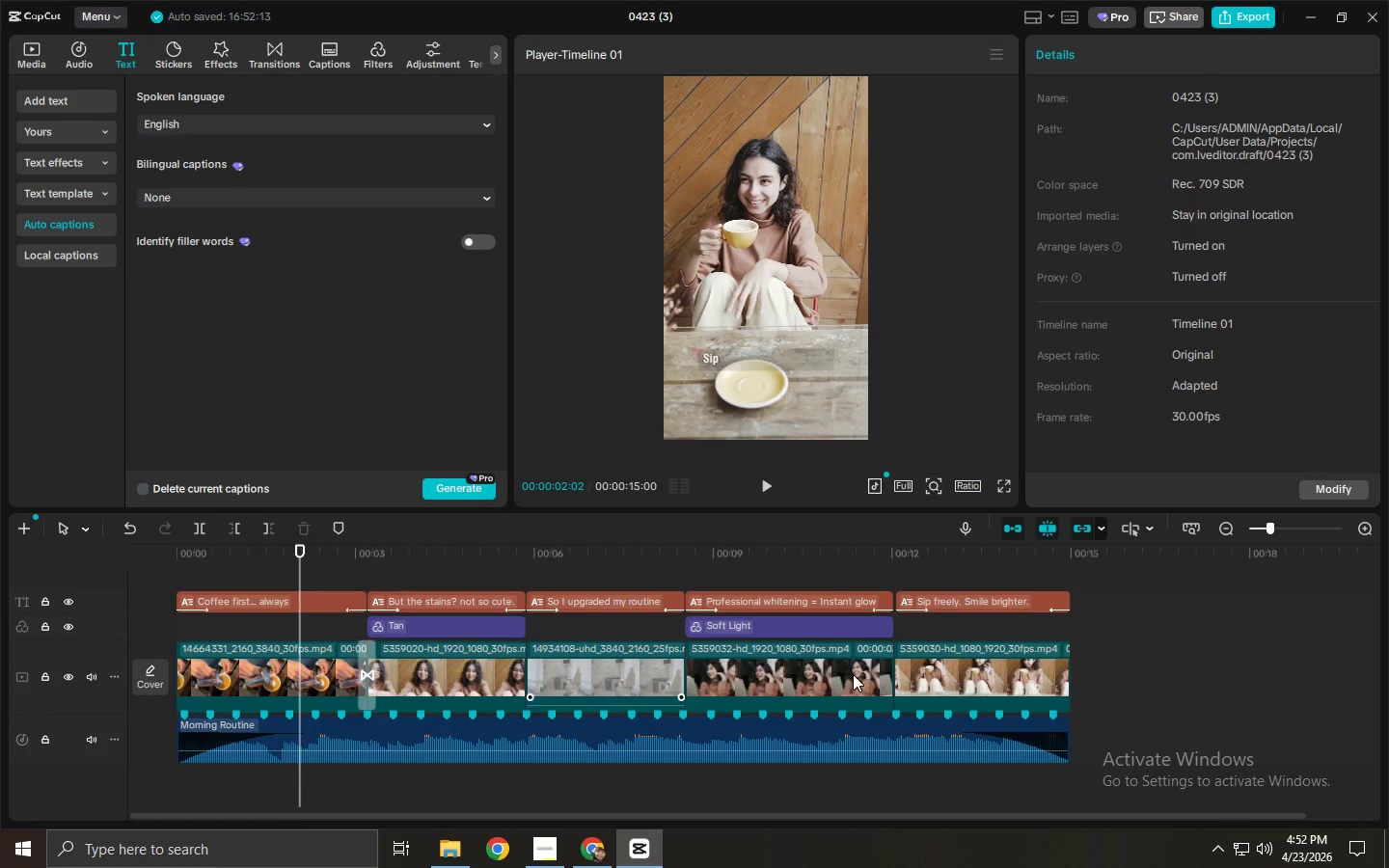 
left_click([938, 679])
 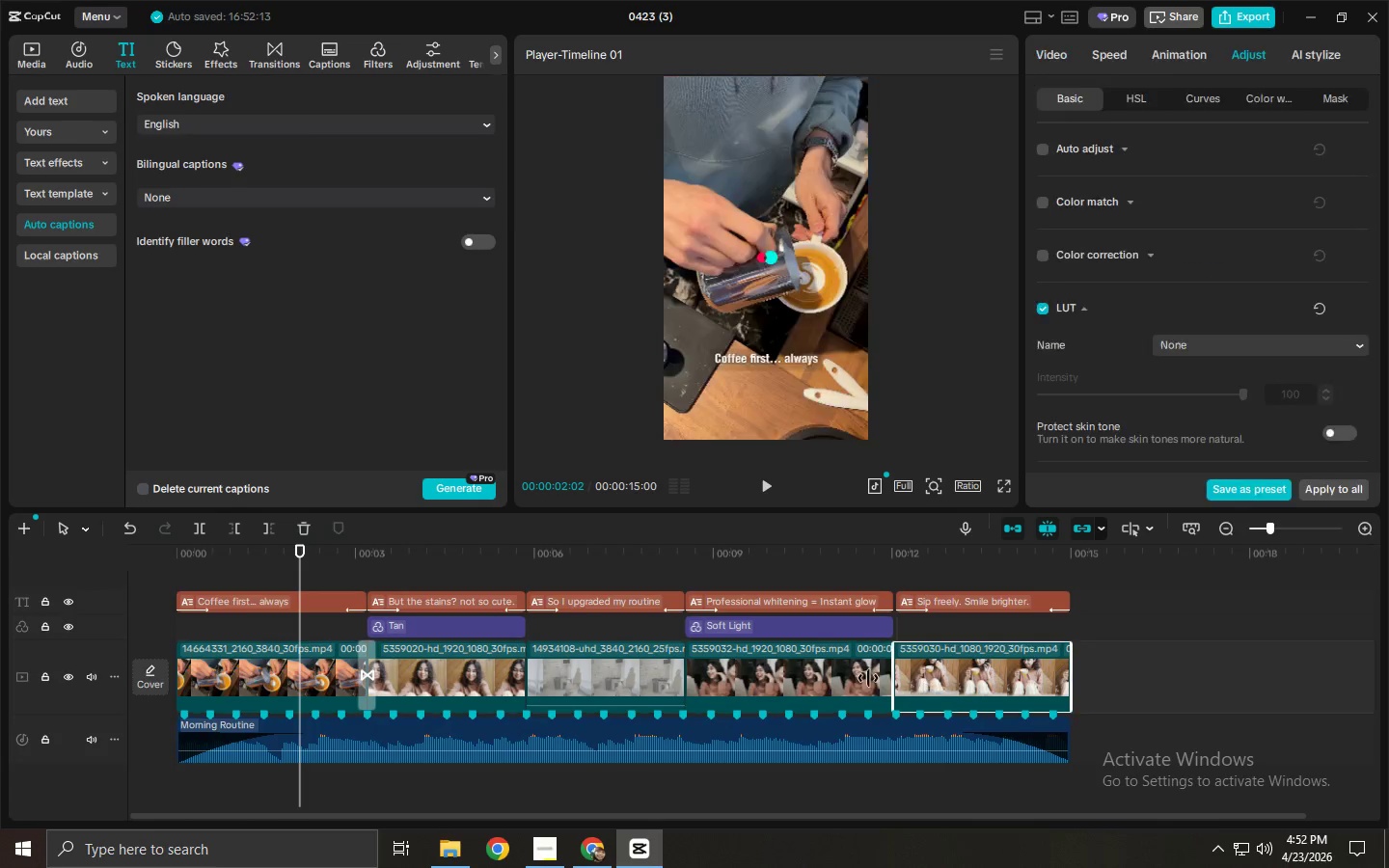 
hold_key(key=ControlLeft, duration=1.42)
left_click([289, 677])
 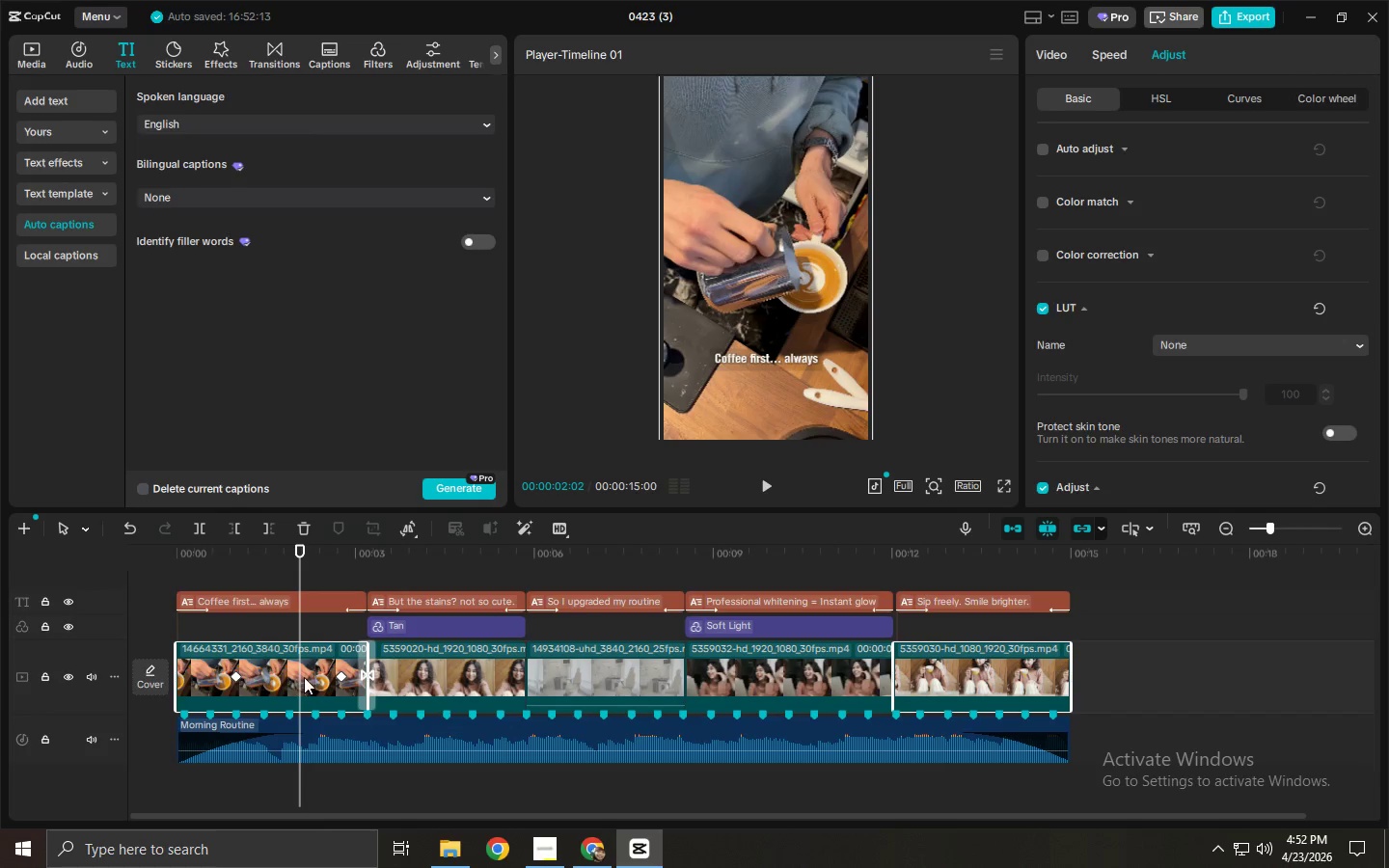 
left_click([542, 678])
 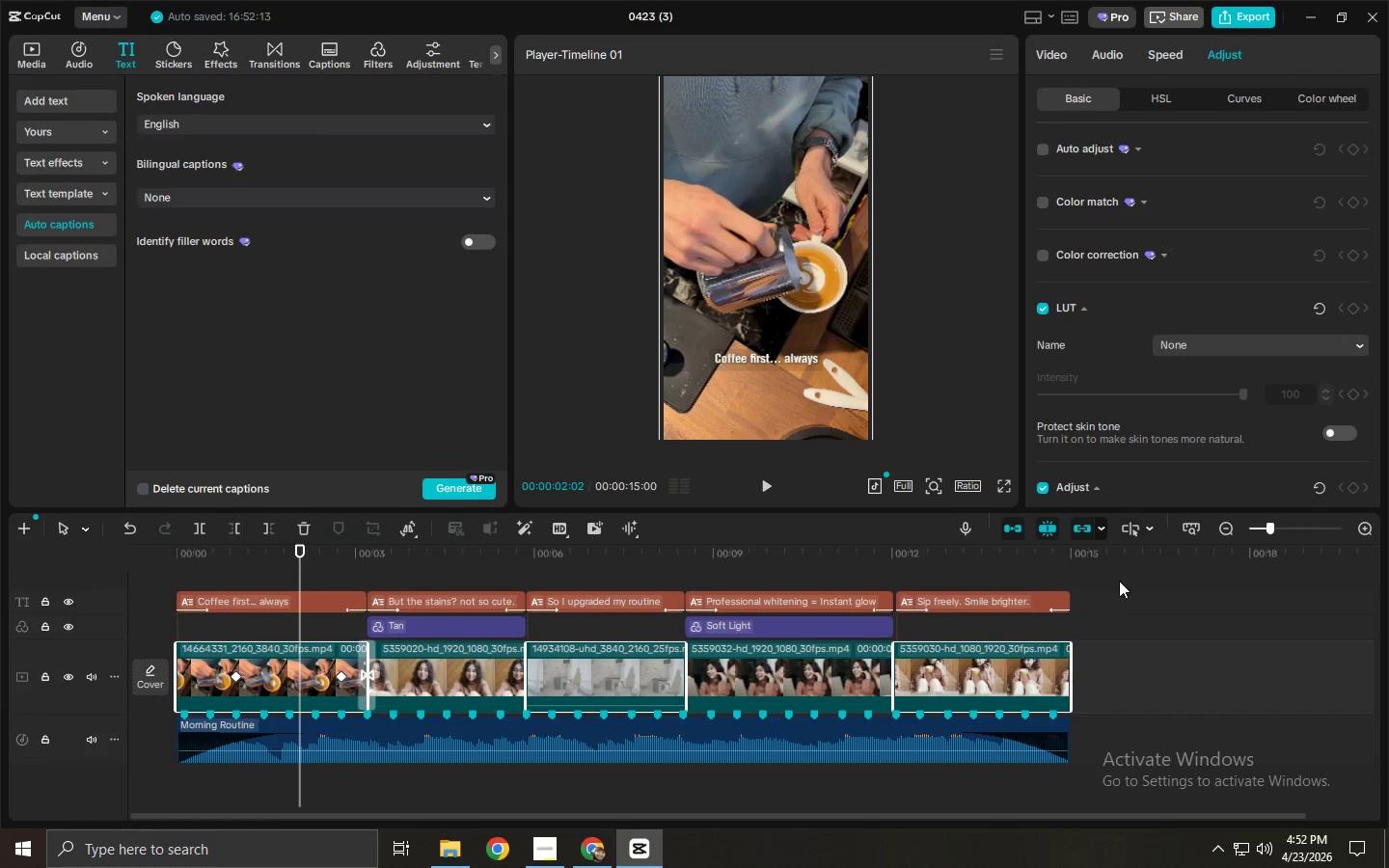 
left_click([1113, 656])
 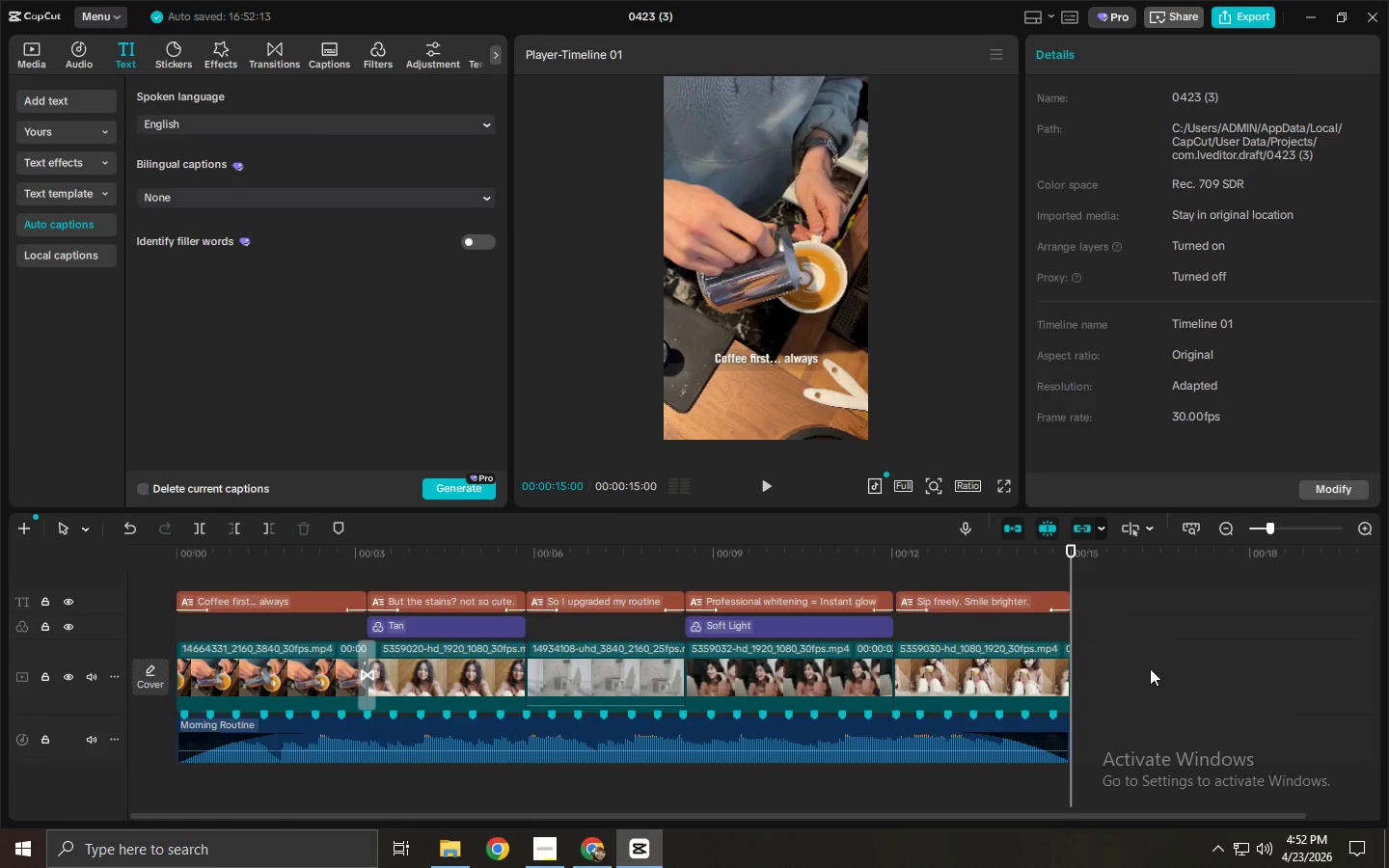 
left_click_drag(start_coordinate=[1149, 677], to_coordinate=[299, 674])
 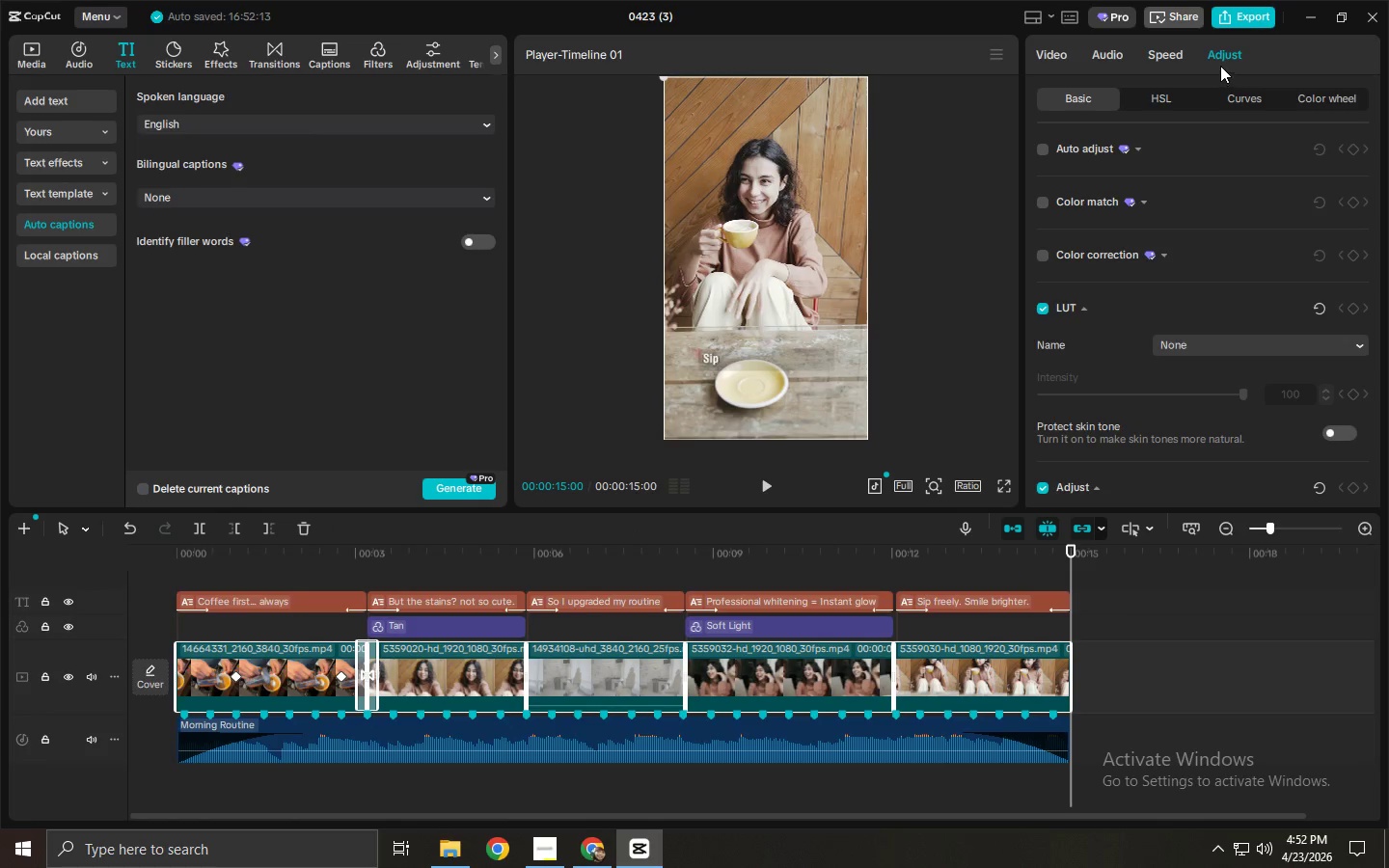 
scroll: coordinate [1149, 398], scroll_direction: down, amount: 10.0
 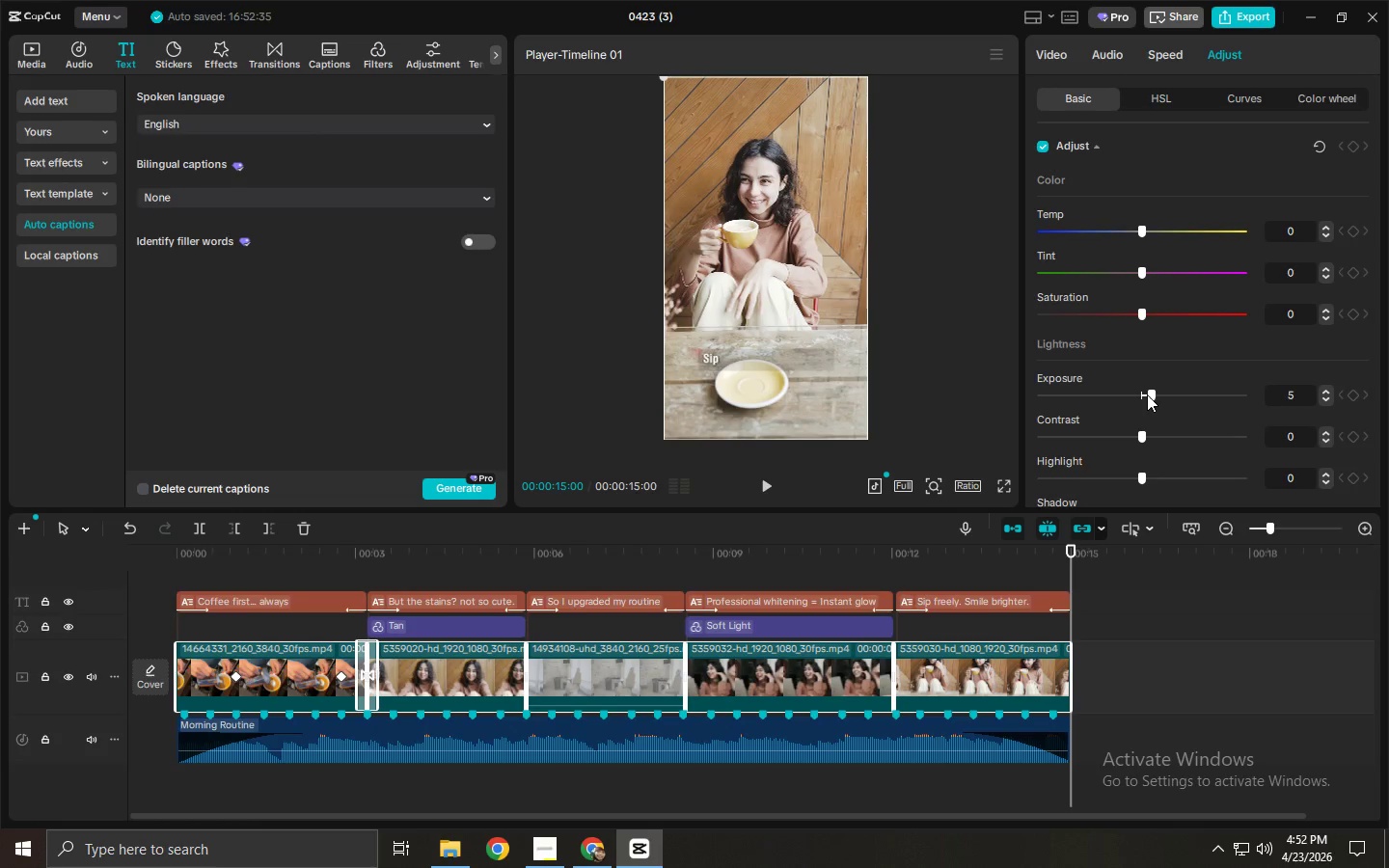 
left_click_drag(start_coordinate=[1140, 231], to_coordinate=[1149, 231])
 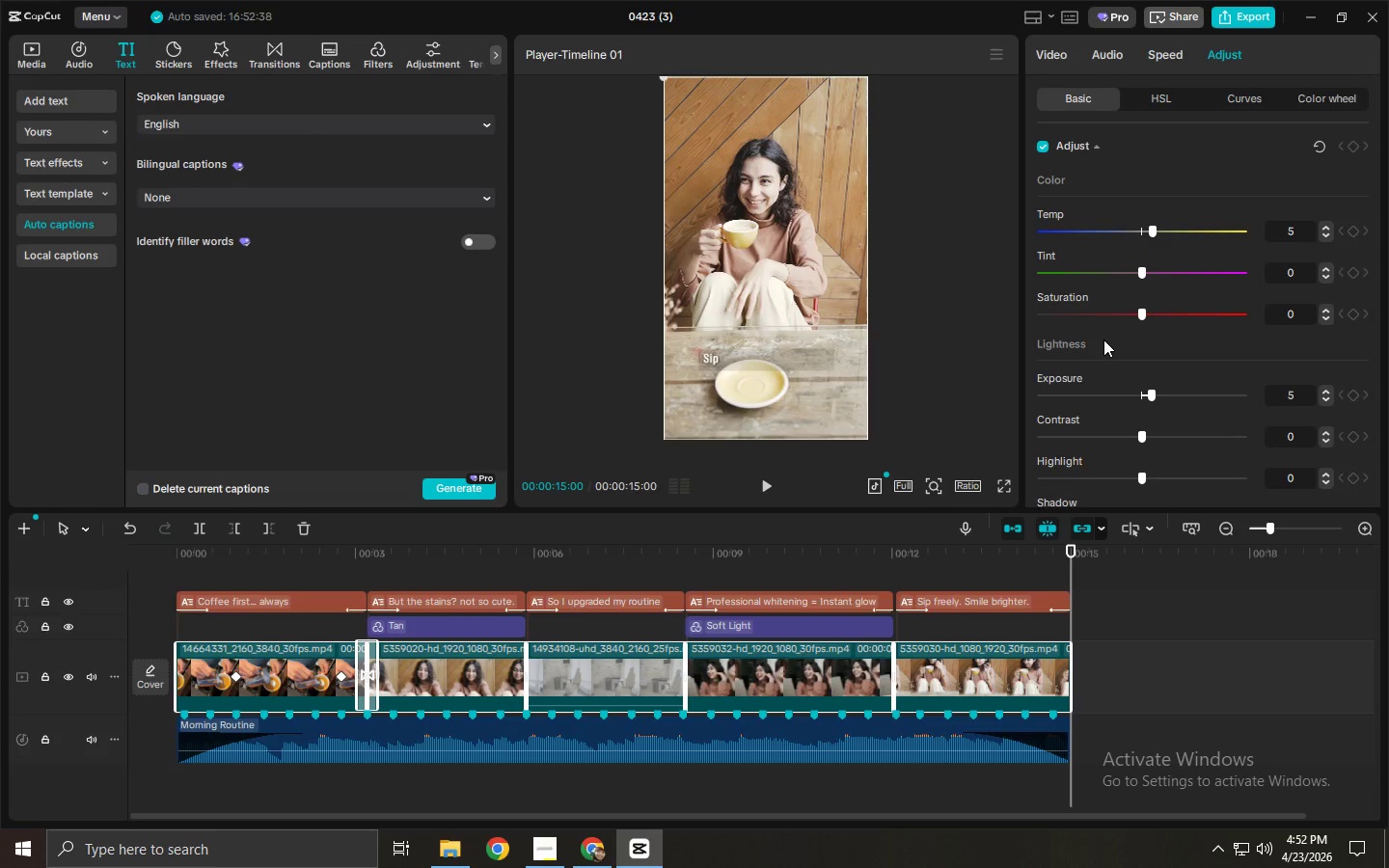 
scroll: coordinate [1103, 339], scroll_direction: down, amount: 3.0
 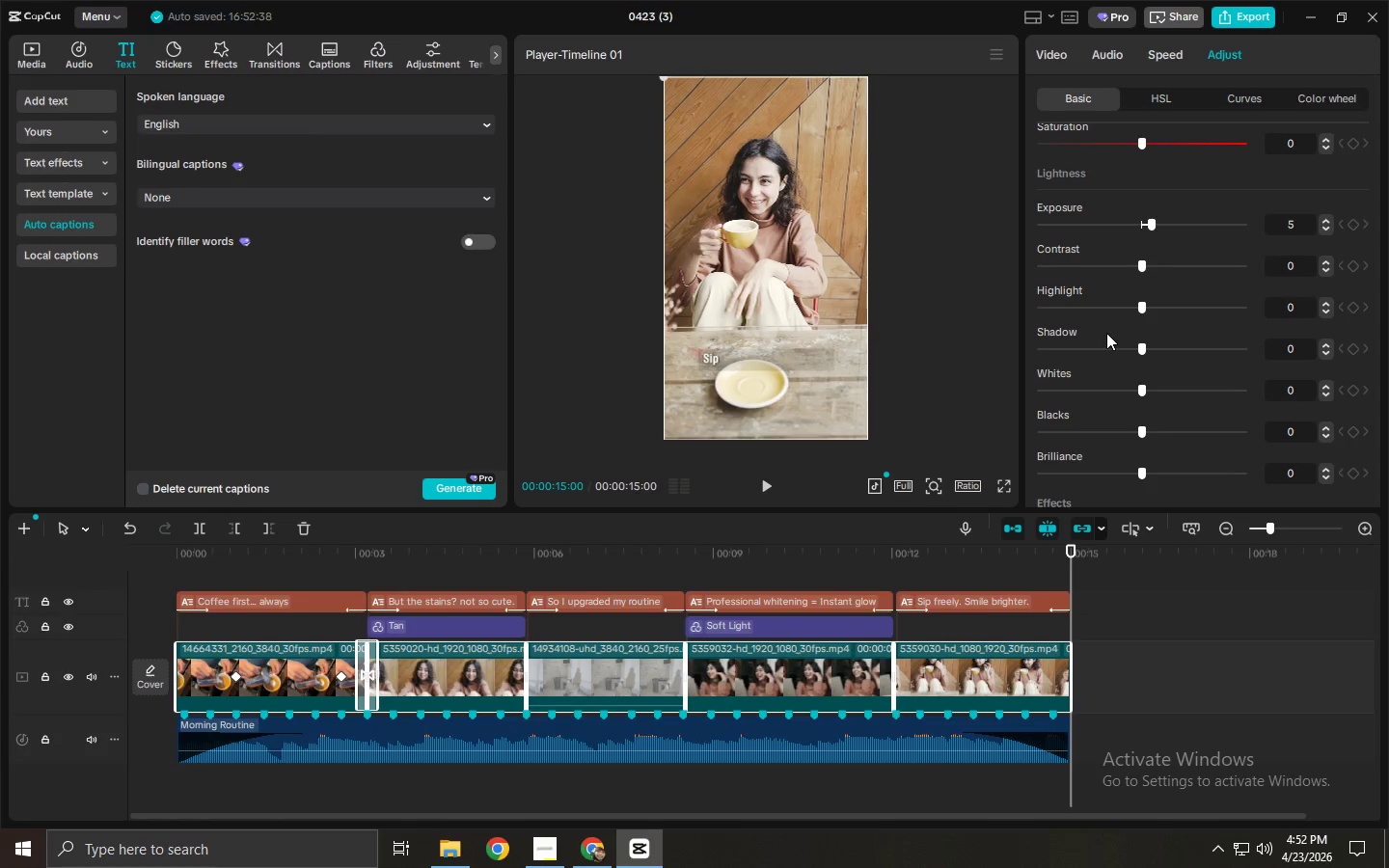 
scroll: coordinate [1106, 333], scroll_direction: up, amount: 1.0
 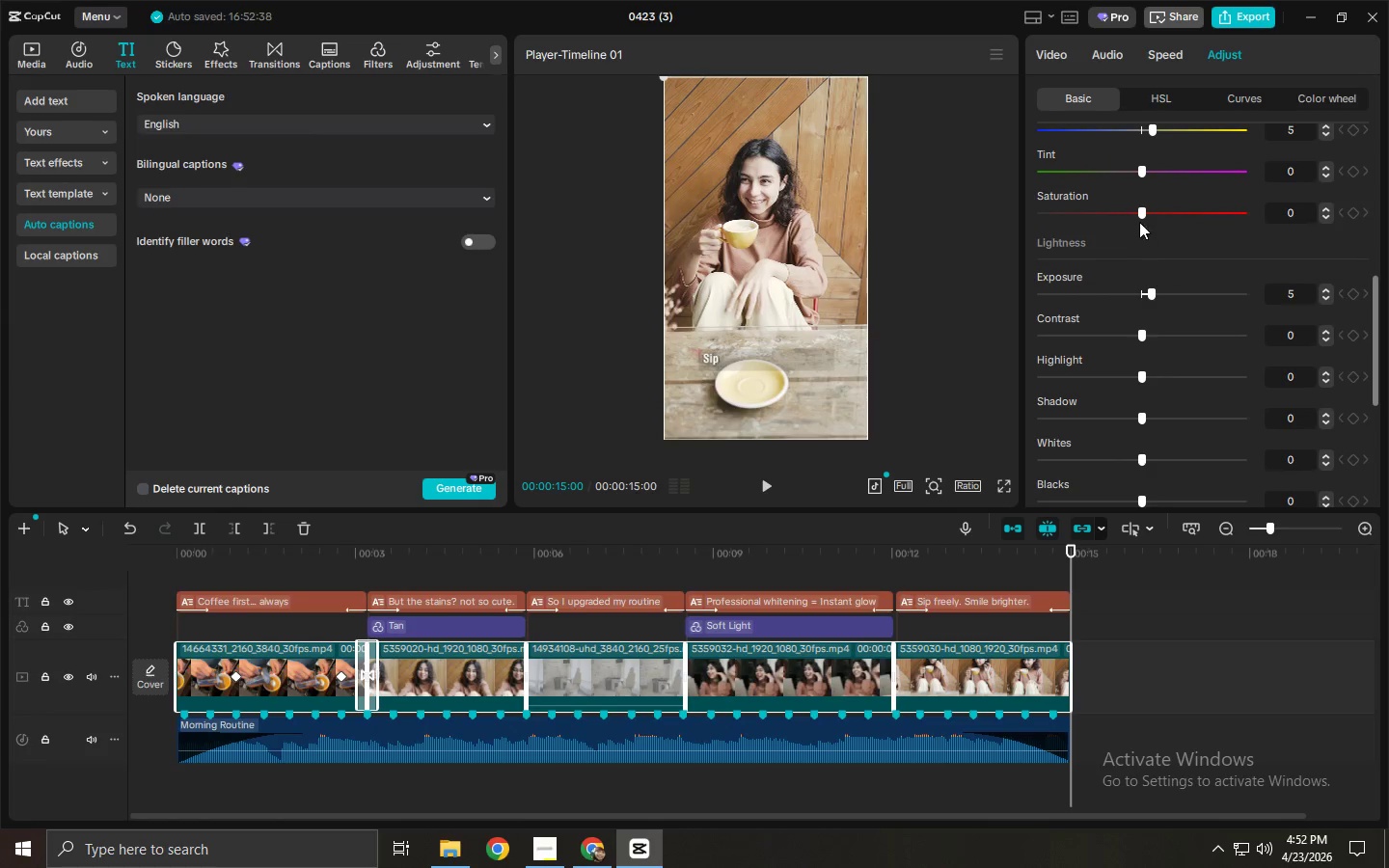 
left_click_drag(start_coordinate=[1140, 209], to_coordinate=[1128, 209])
 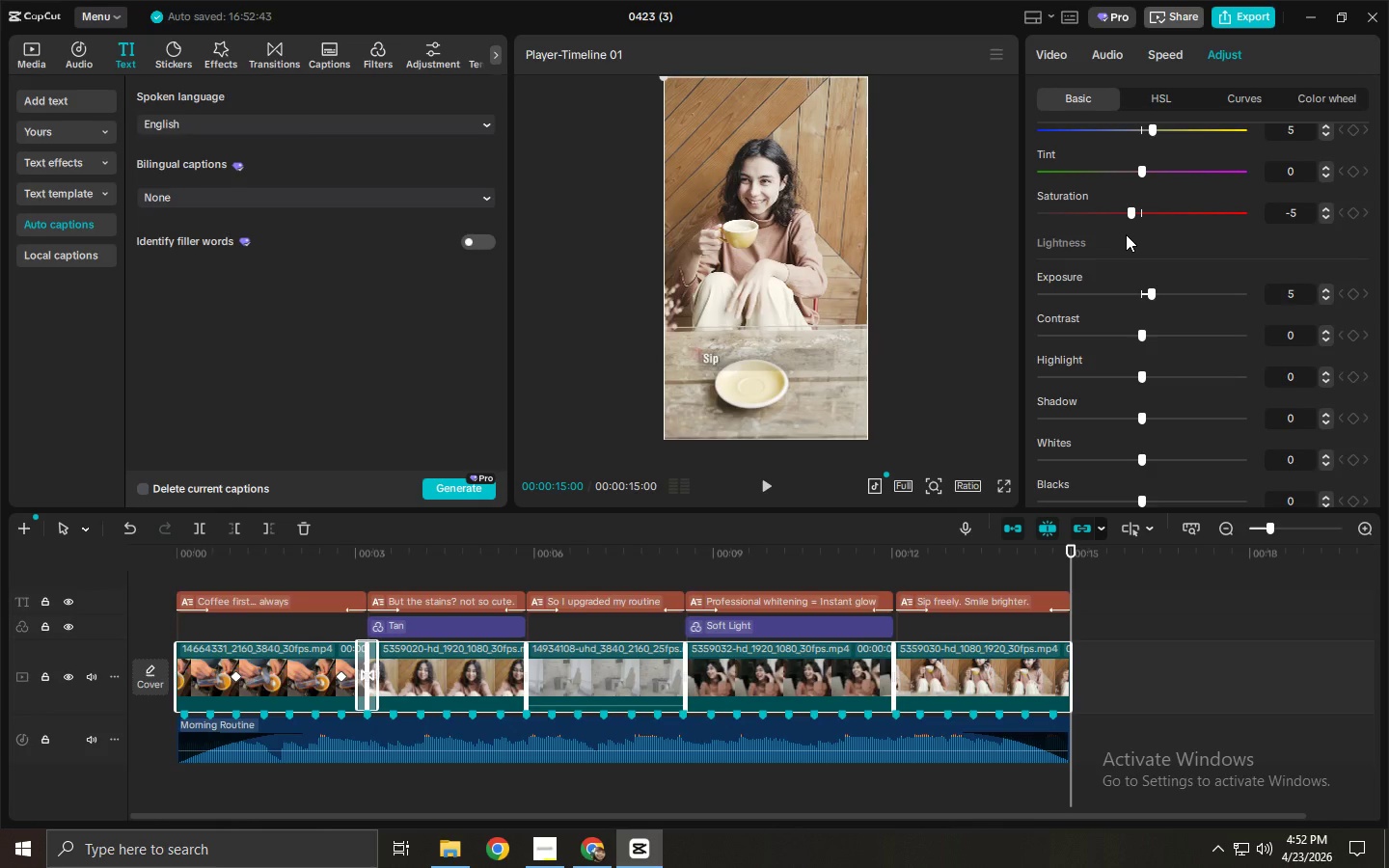 
scroll: coordinate [1132, 249], scroll_direction: down, amount: 1.0
 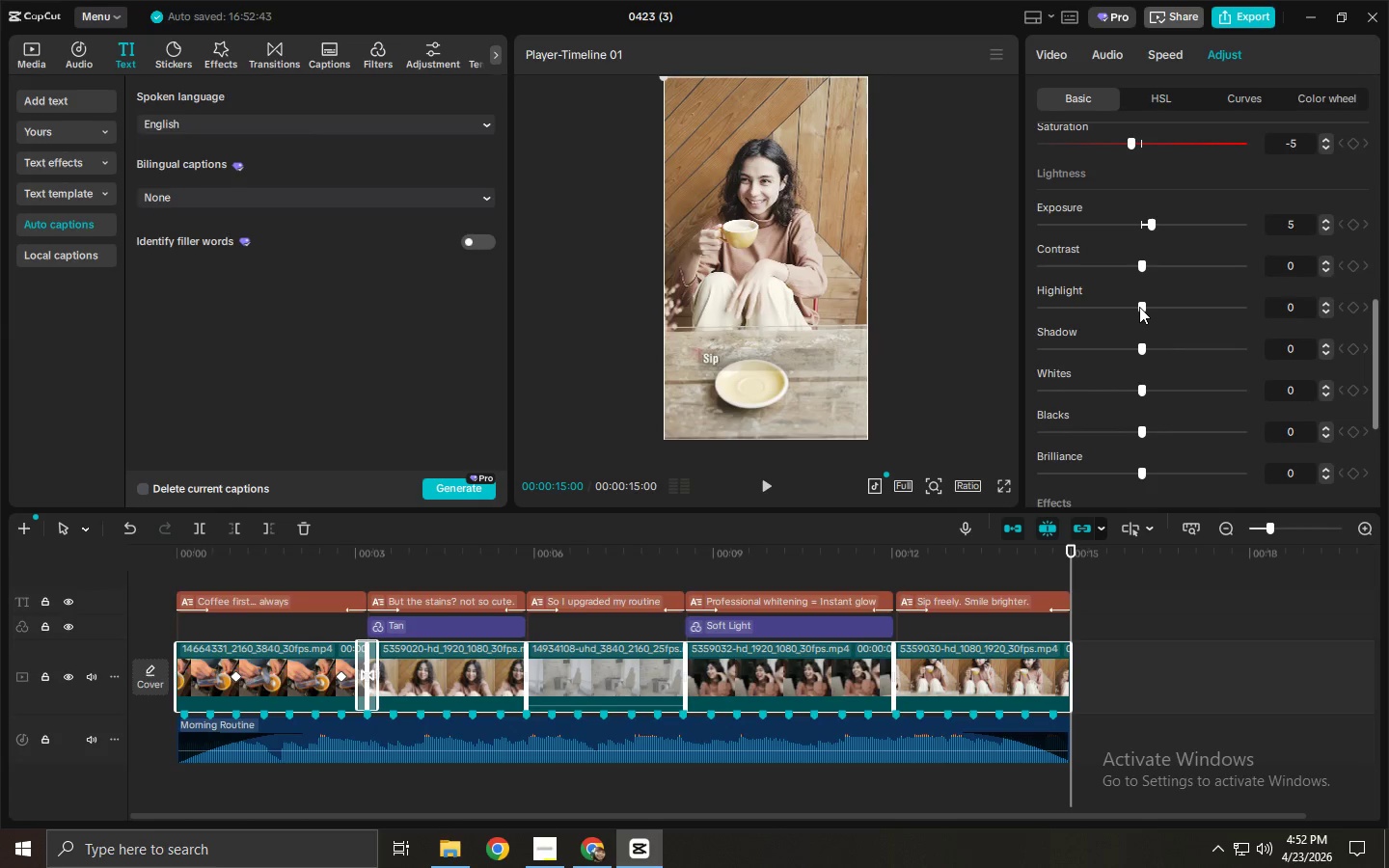 
left_click_drag(start_coordinate=[1142, 304], to_coordinate=[1118, 306])
 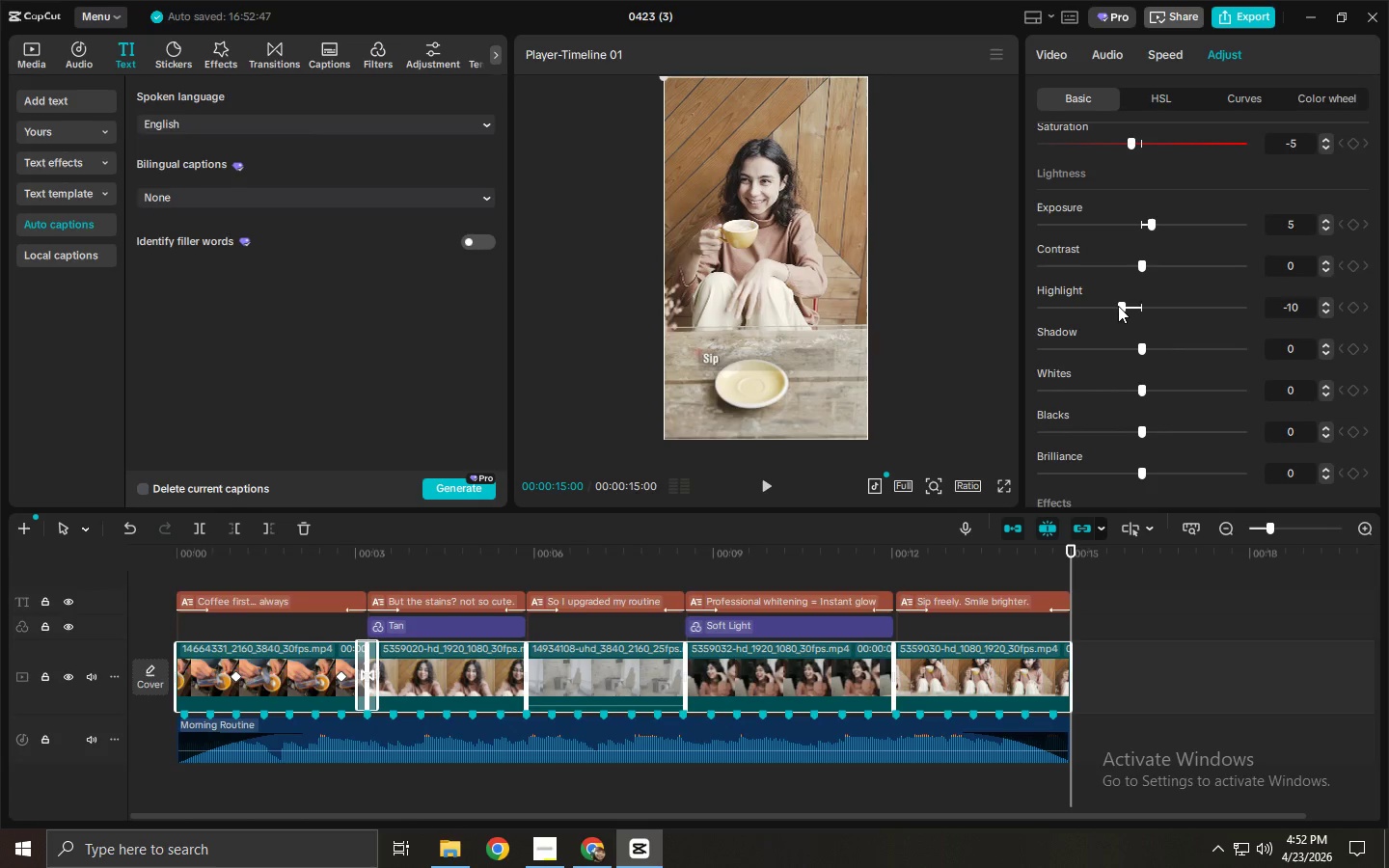 
wait(8.5)
 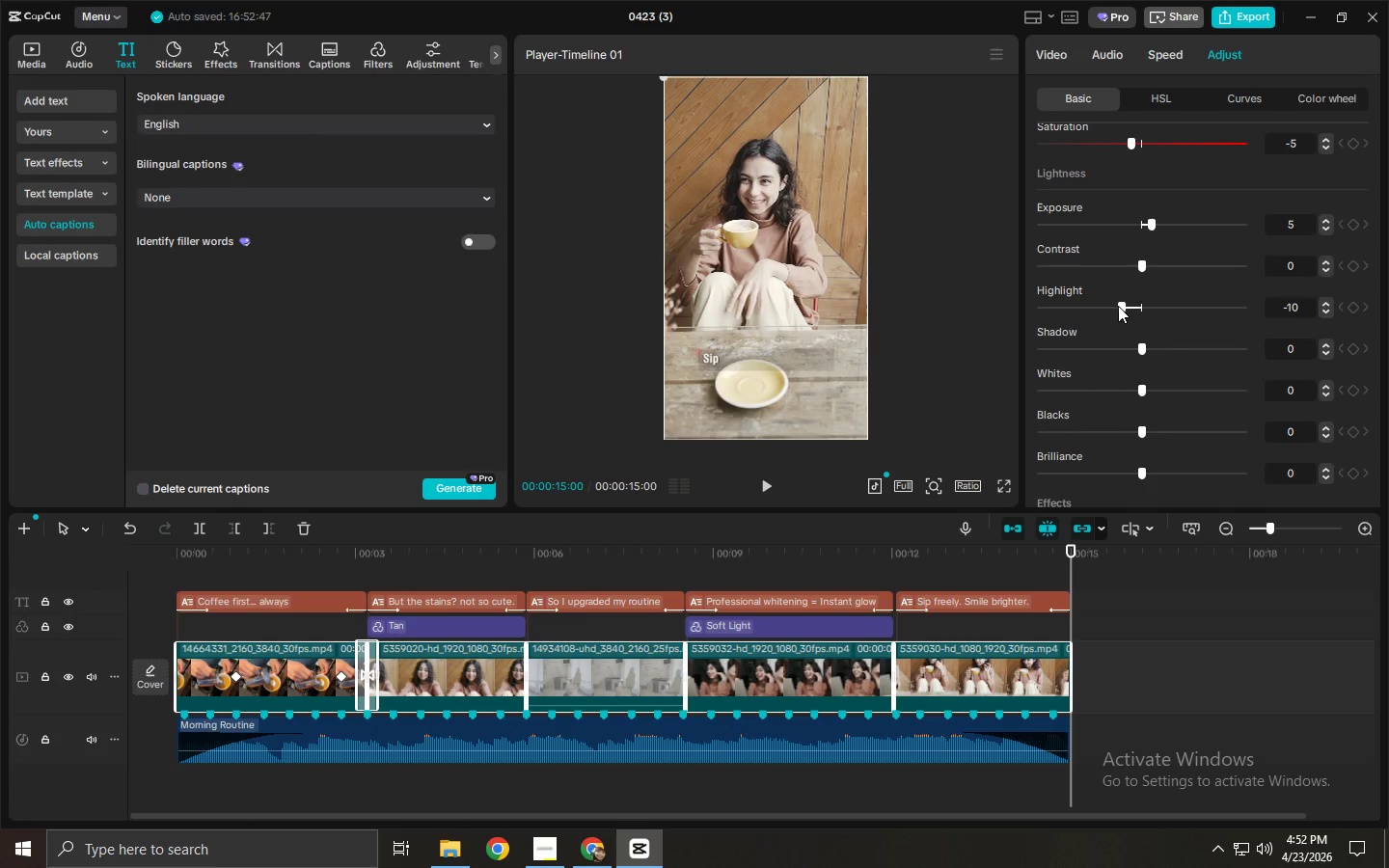 
left_click([1155, 177])
 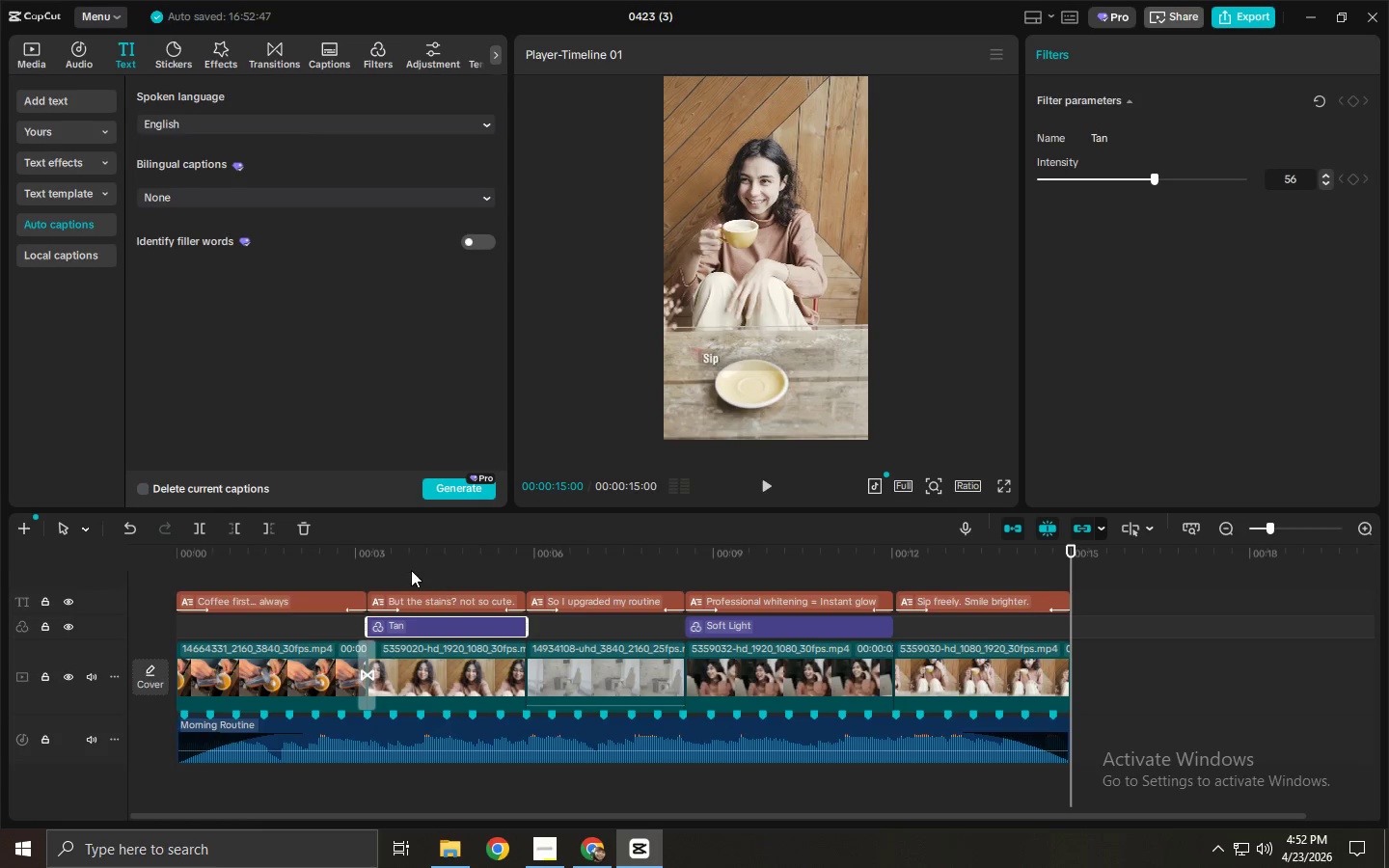 
left_click([433, 542])
 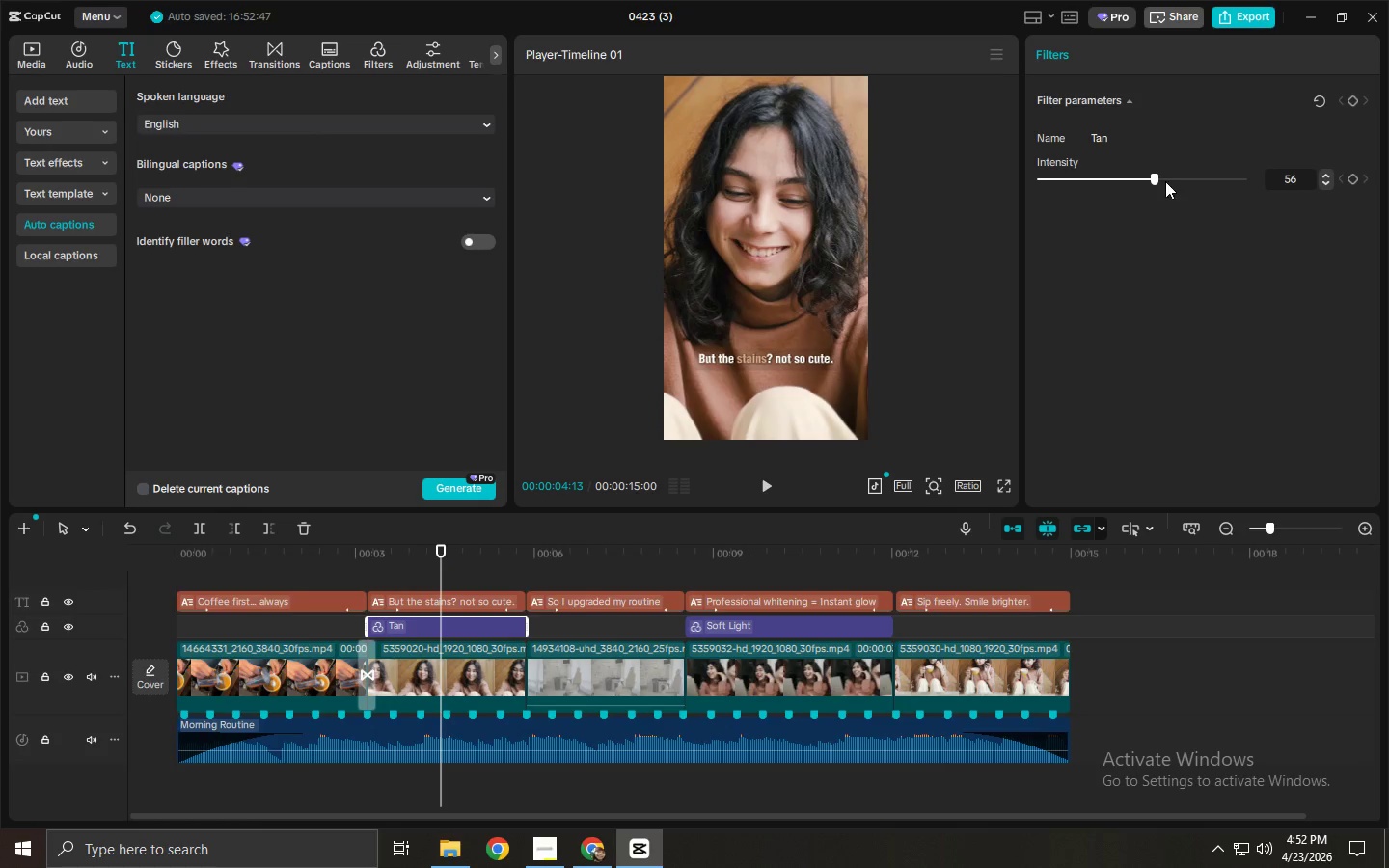 
left_click_drag(start_coordinate=[1138, 180], to_coordinate=[1103, 181])
 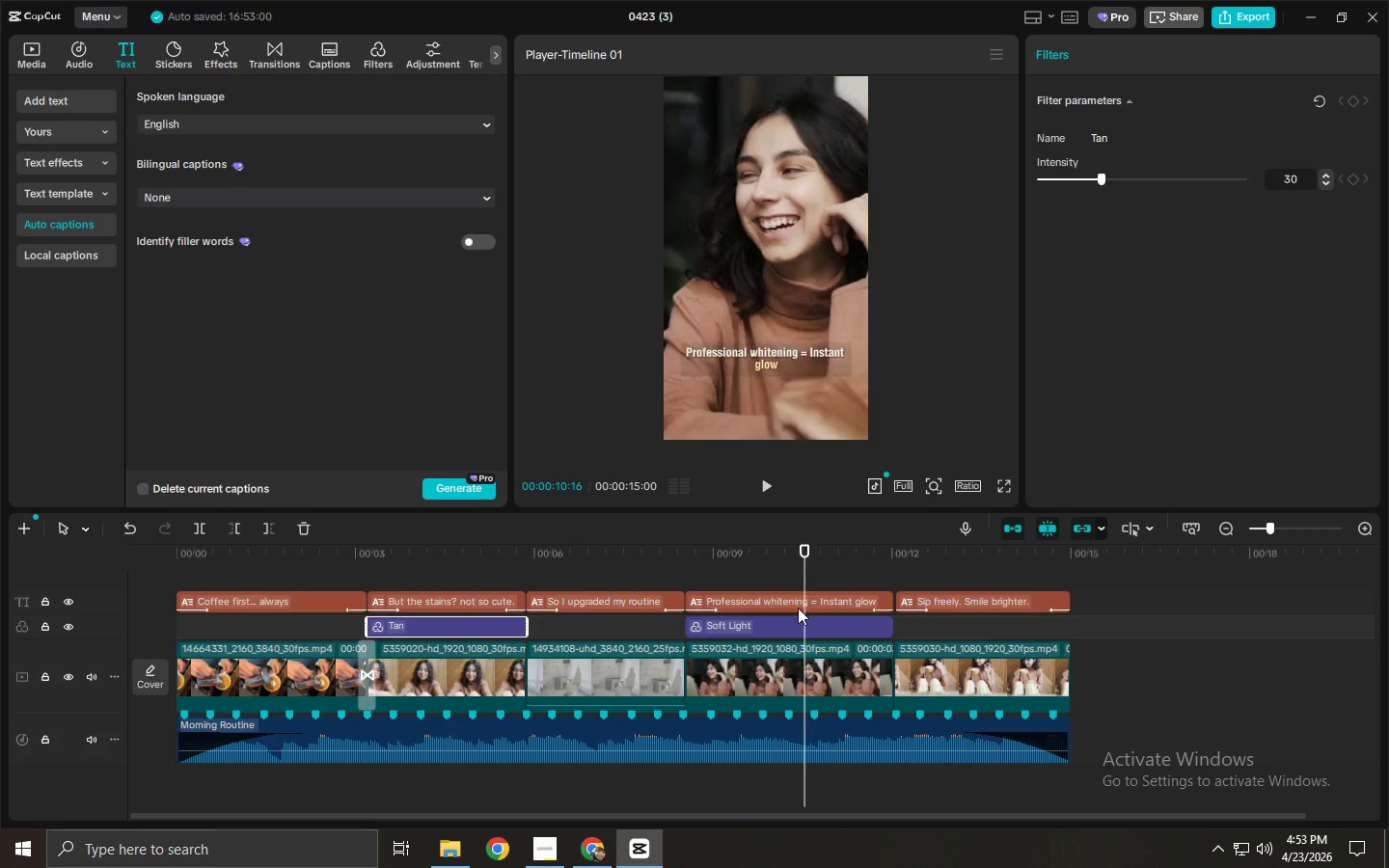 
double_click([797, 621])
 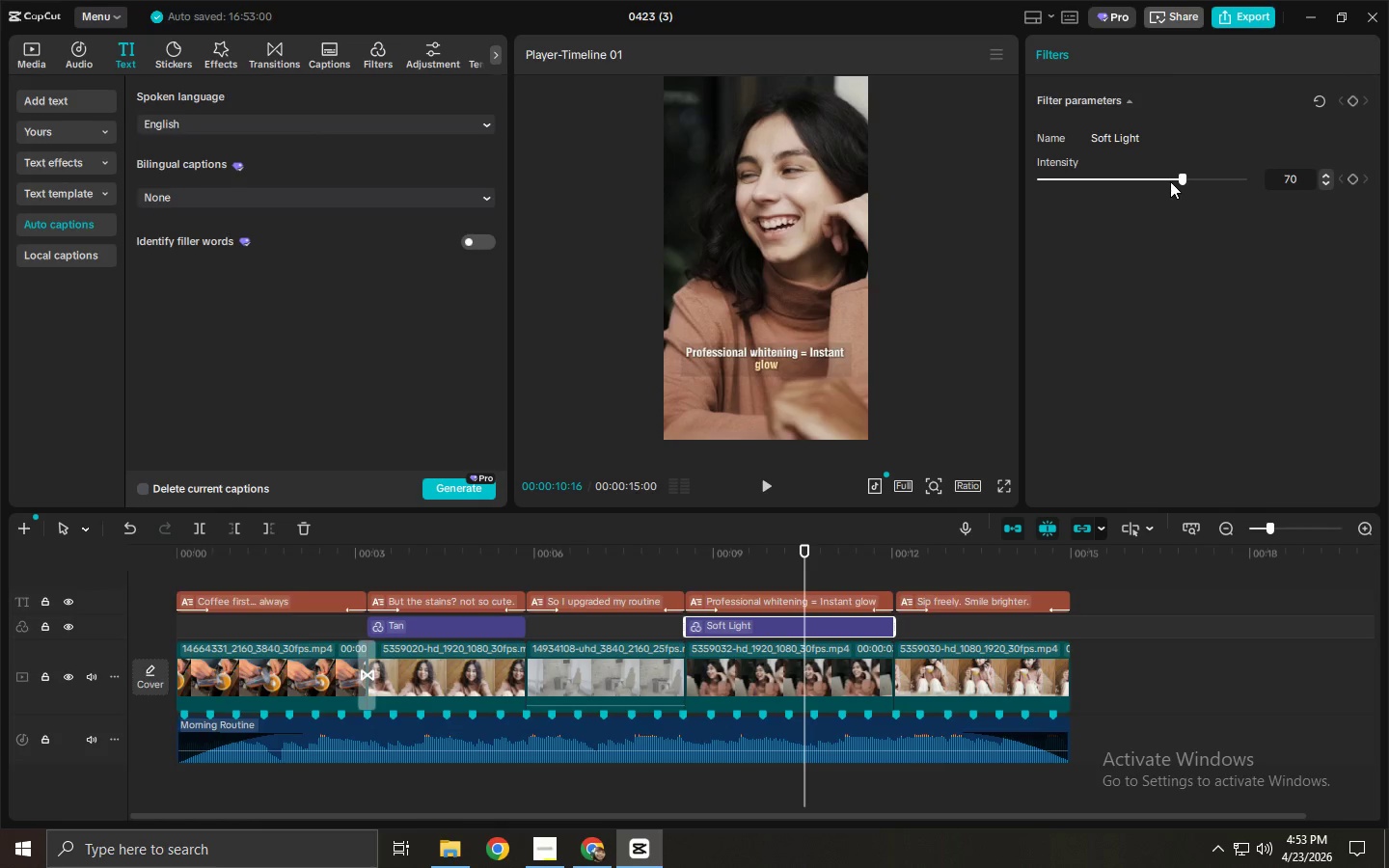 
left_click_drag(start_coordinate=[1183, 179], to_coordinate=[1103, 181])
 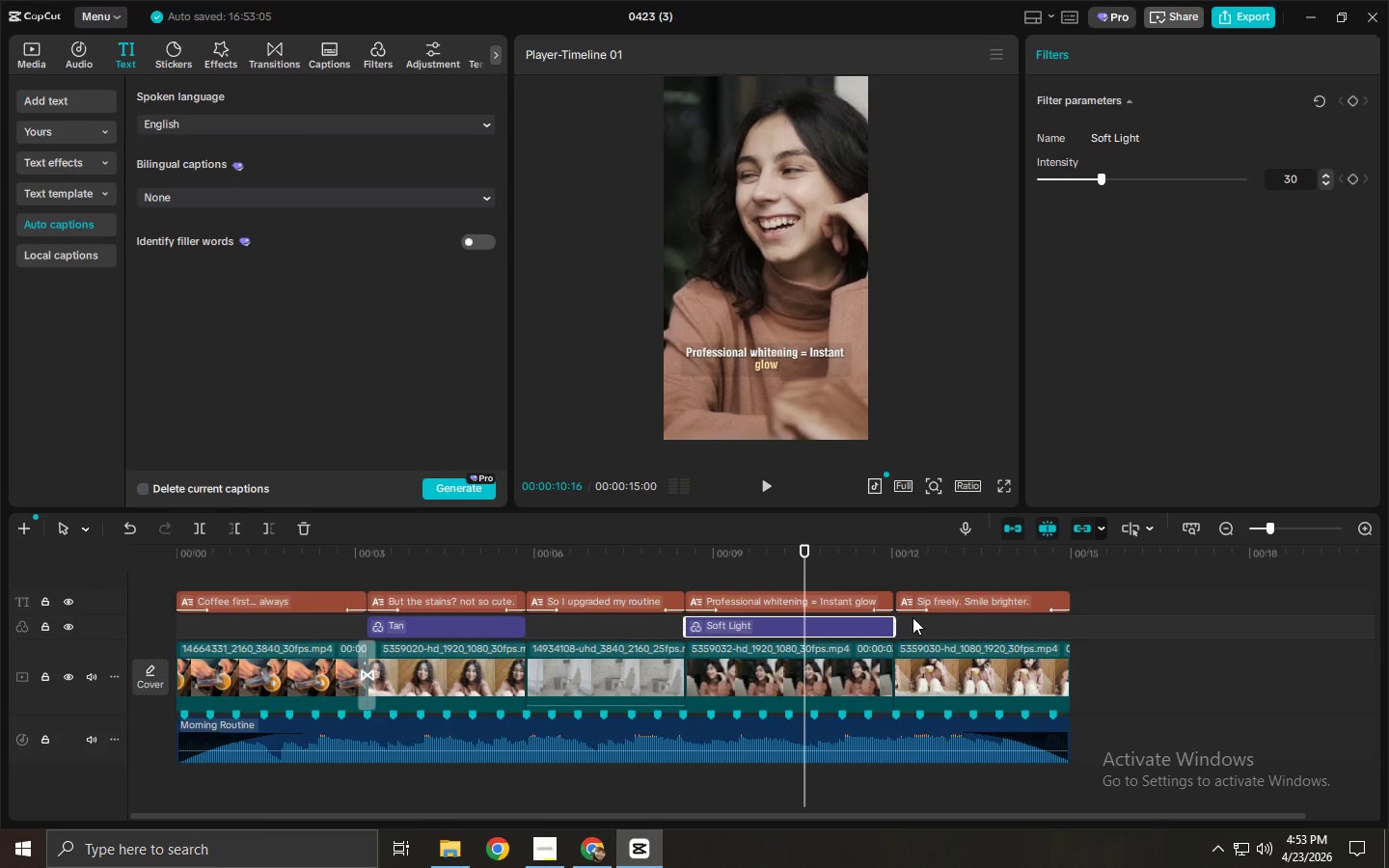 
double_click([850, 630])
 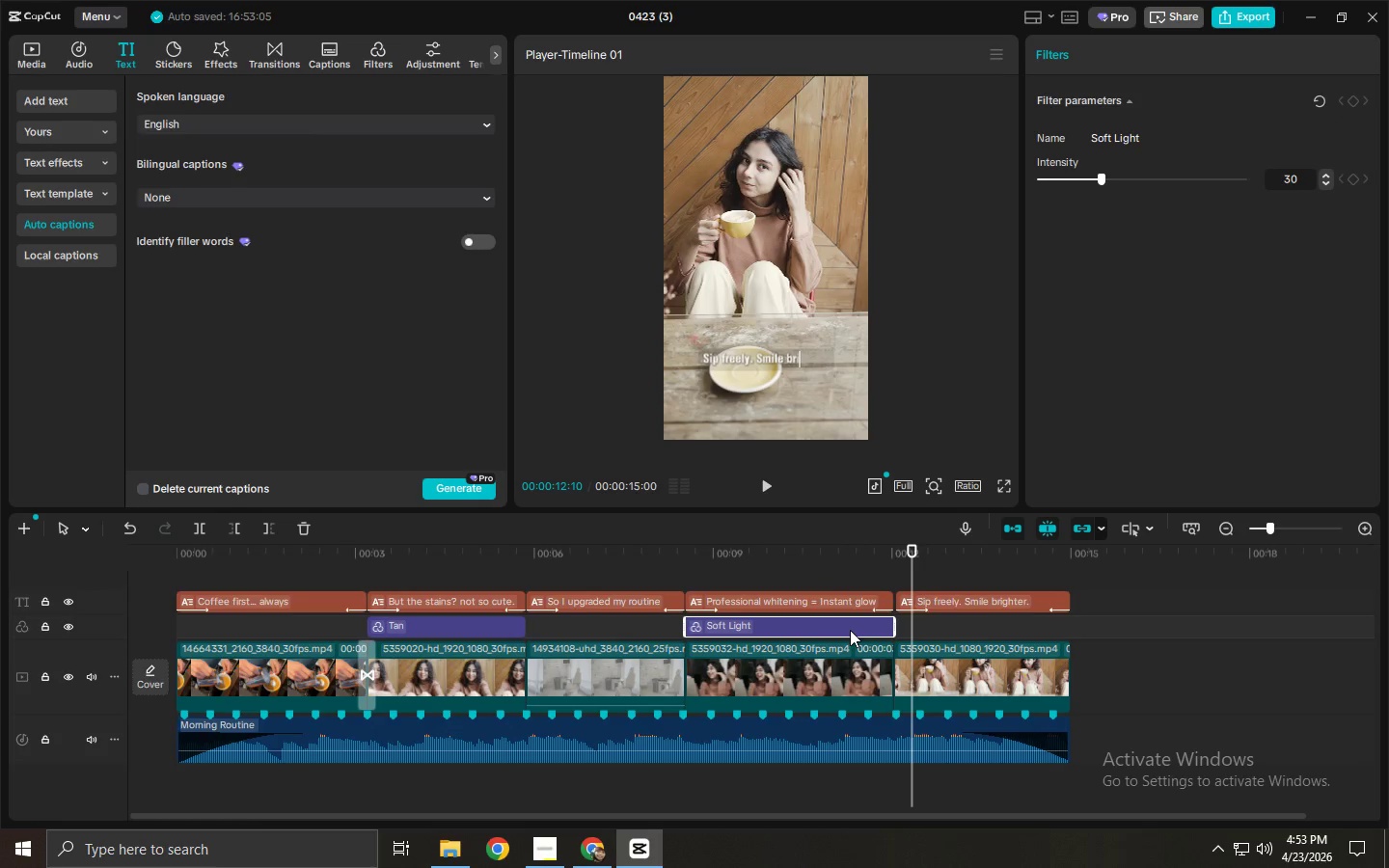 
key(V)
 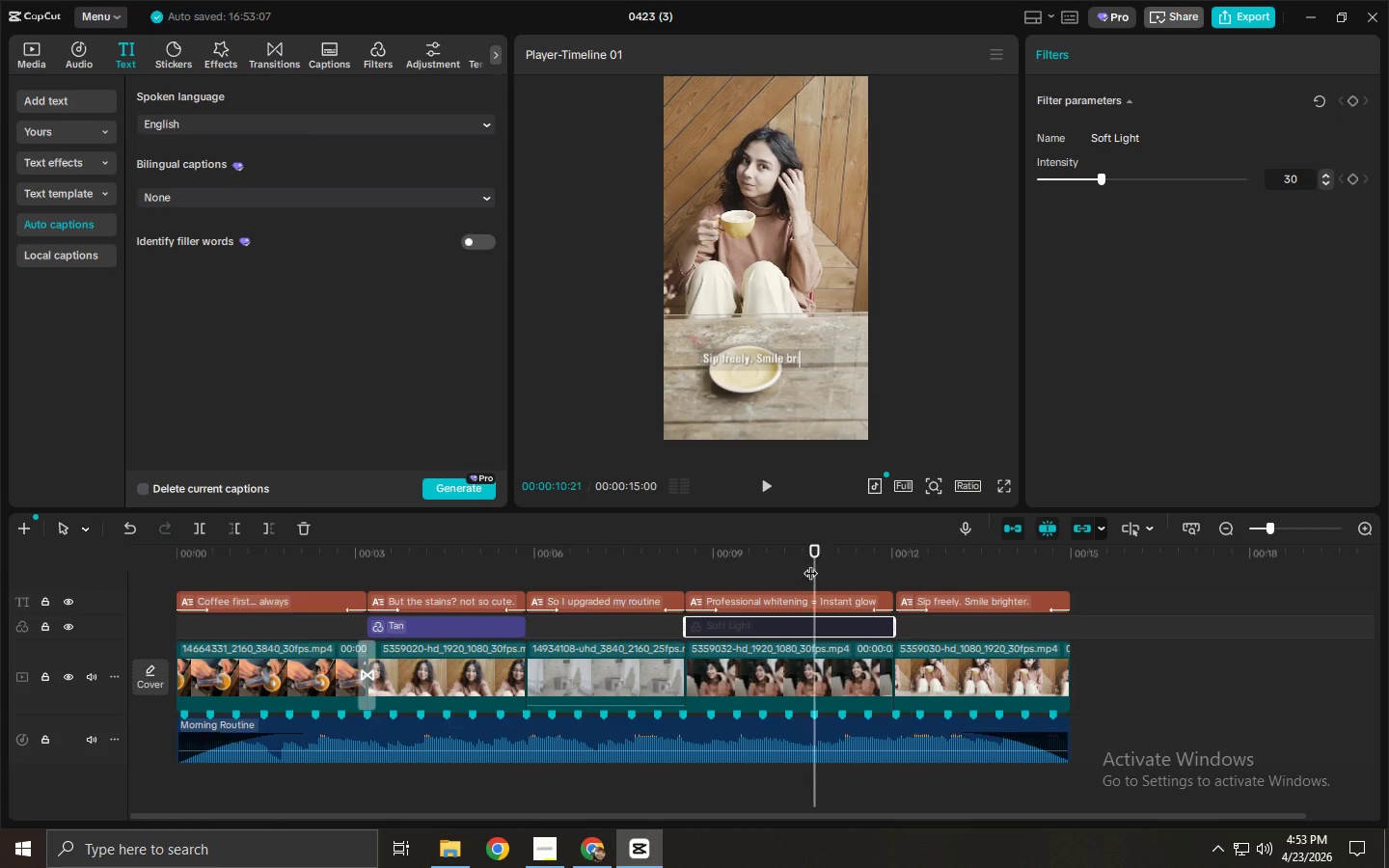 
double_click([806, 625])
 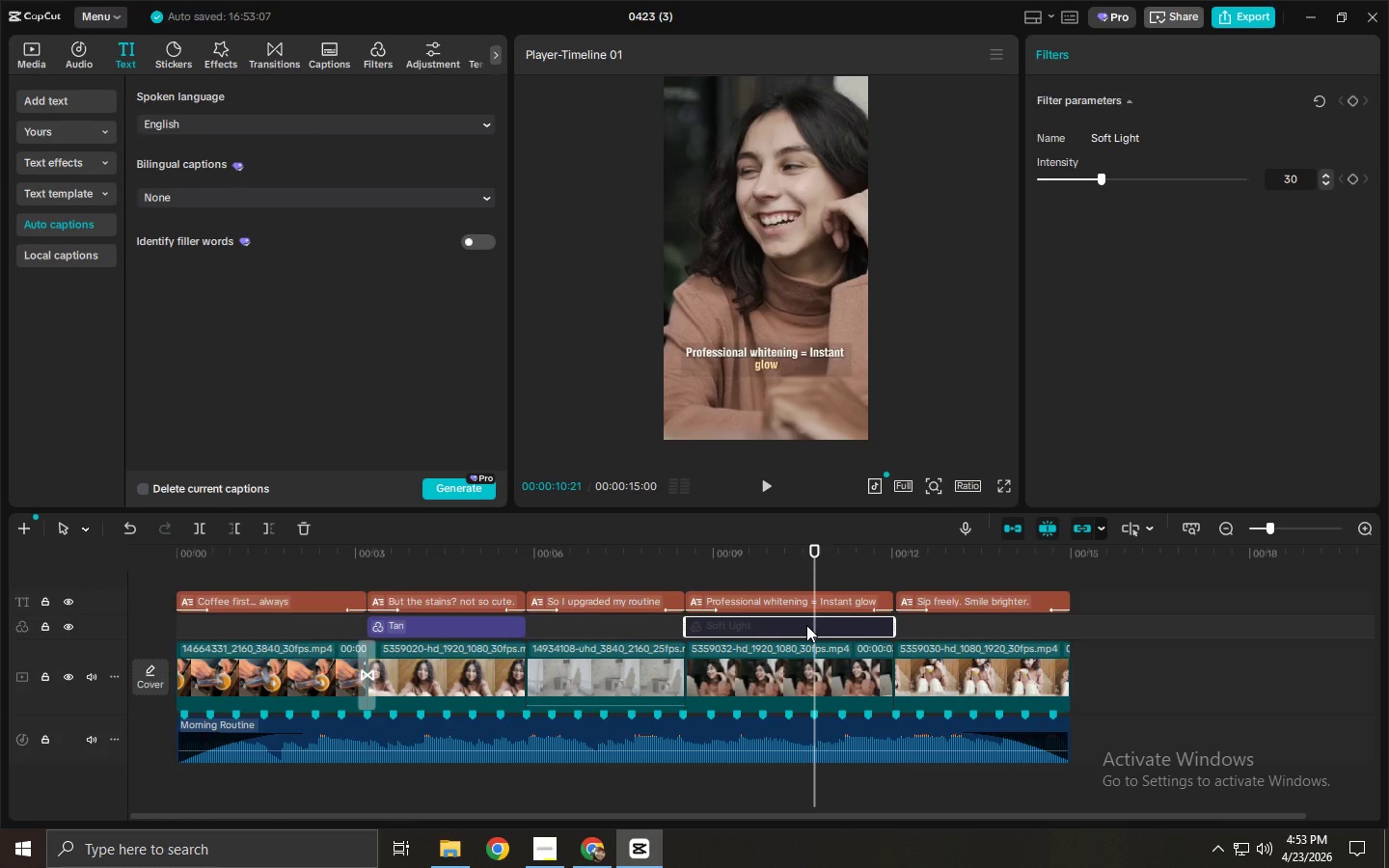 
key(V)
 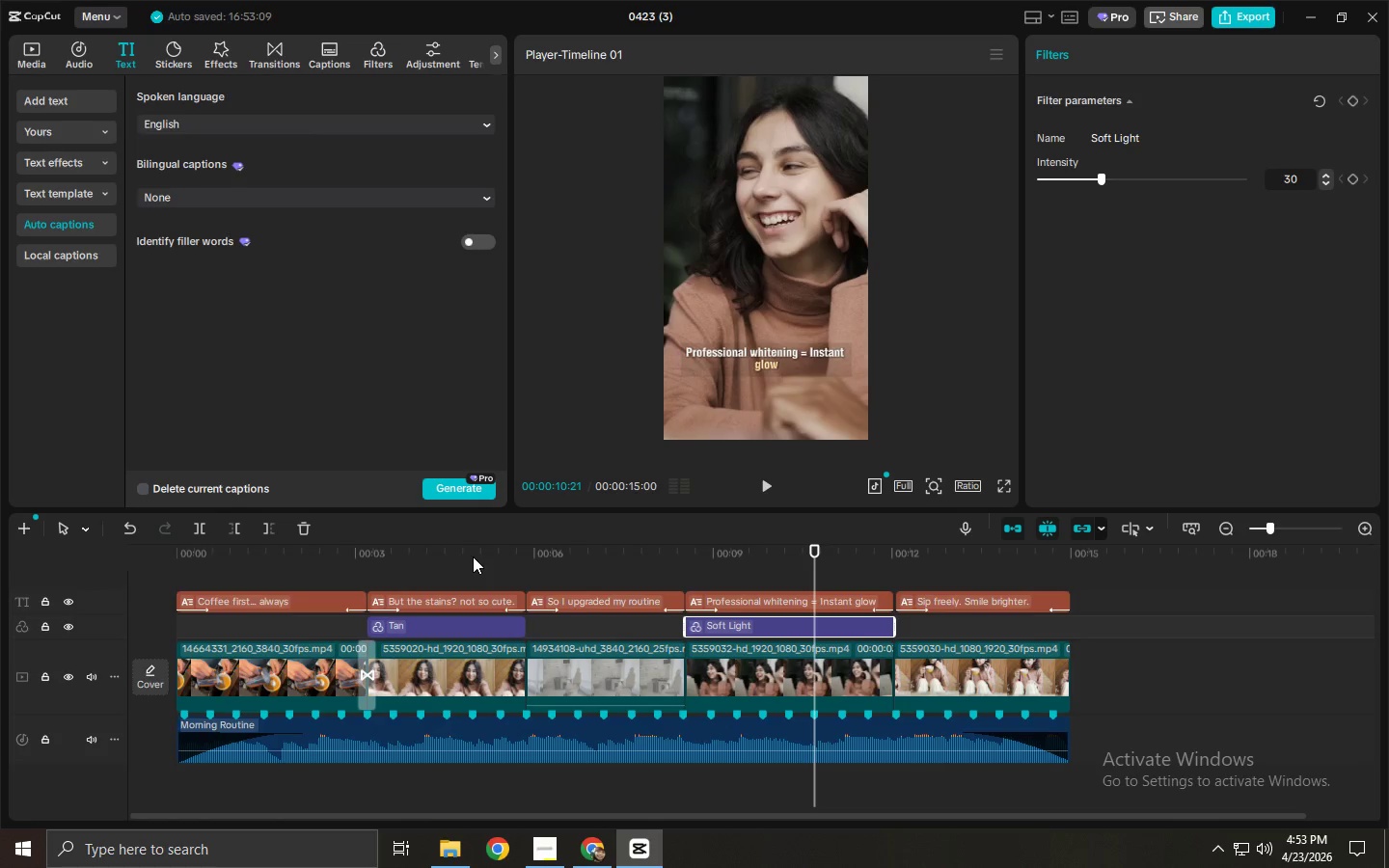 
wait(14.08)
 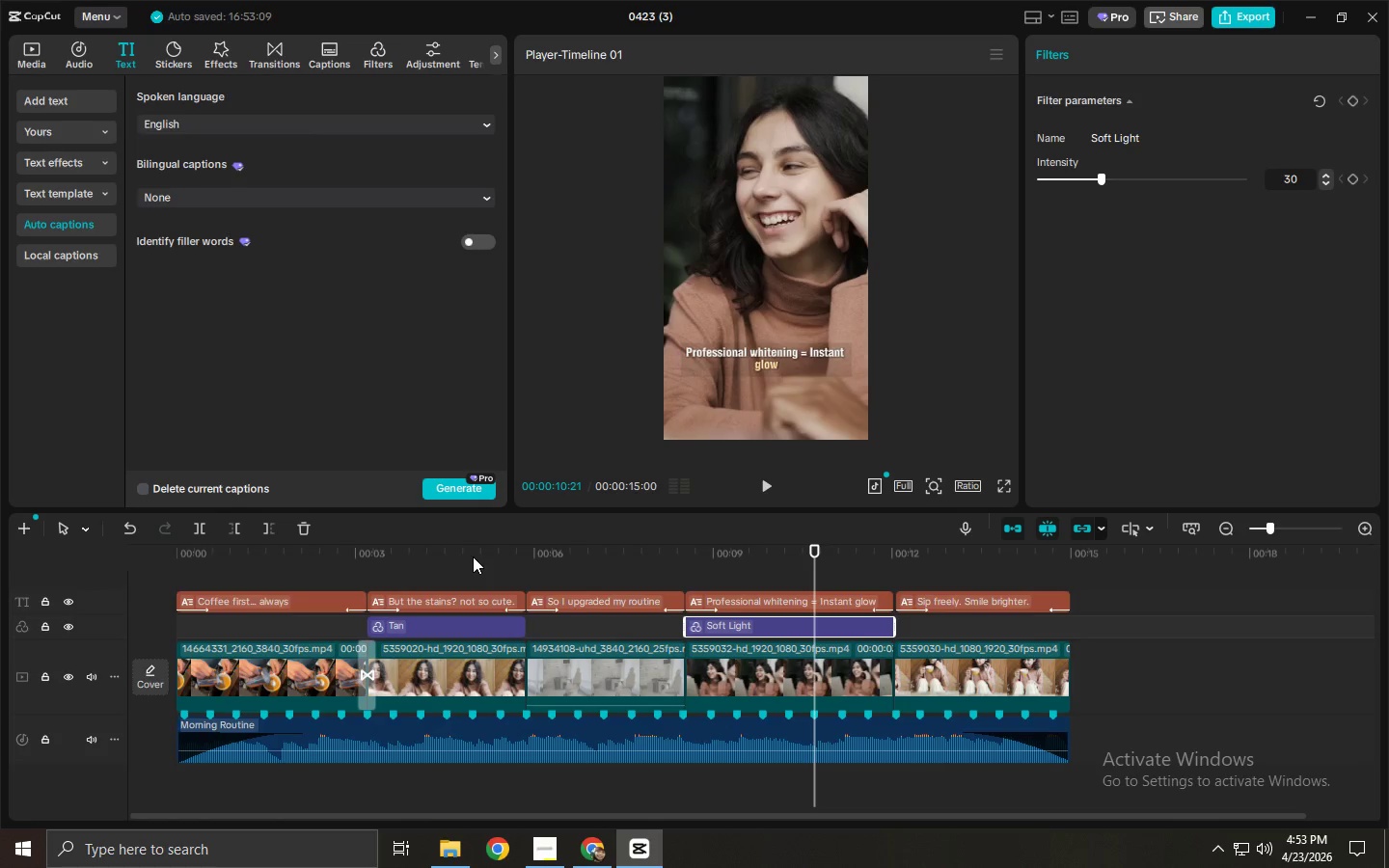 
key(Space)
 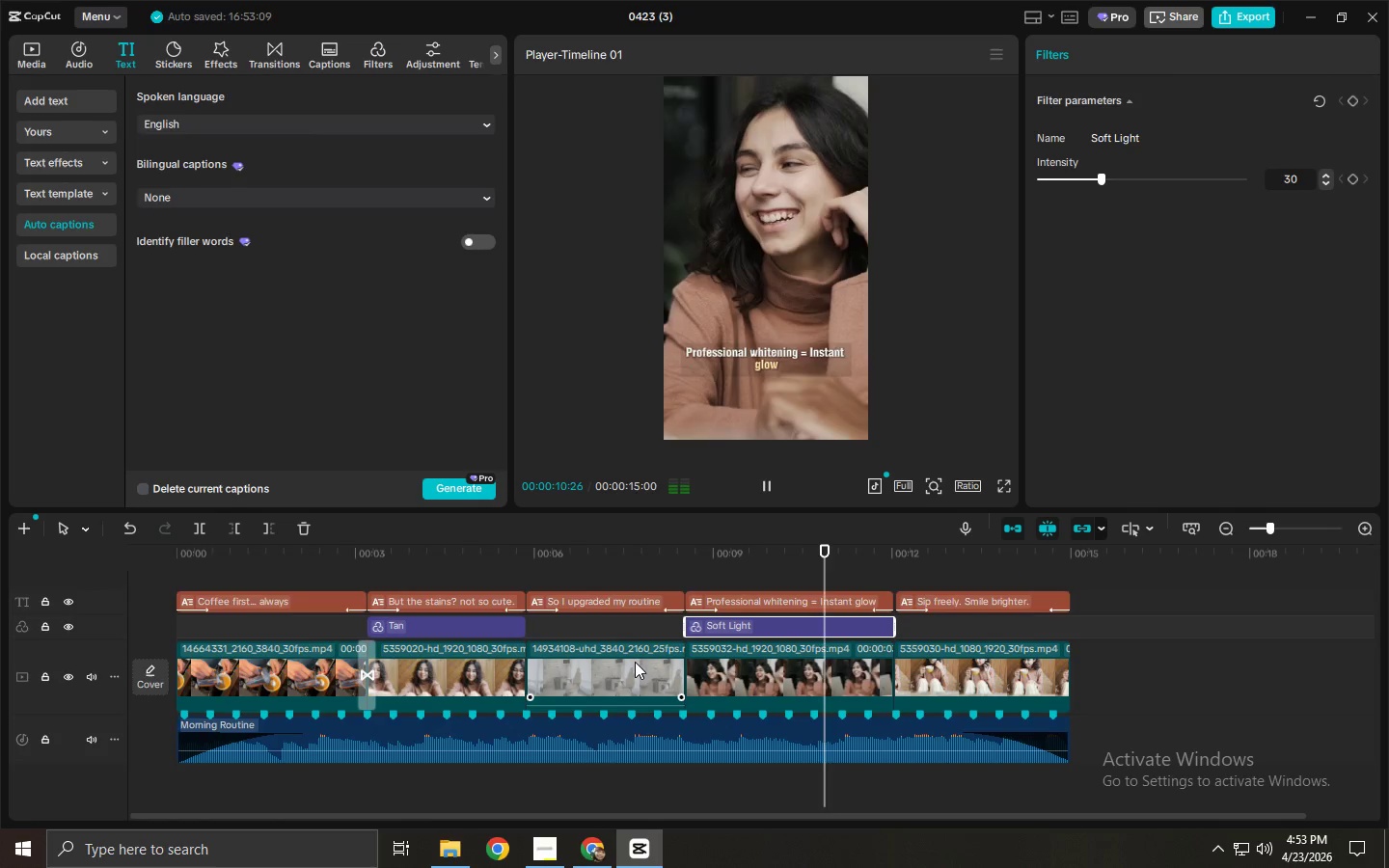 
key(Space)
 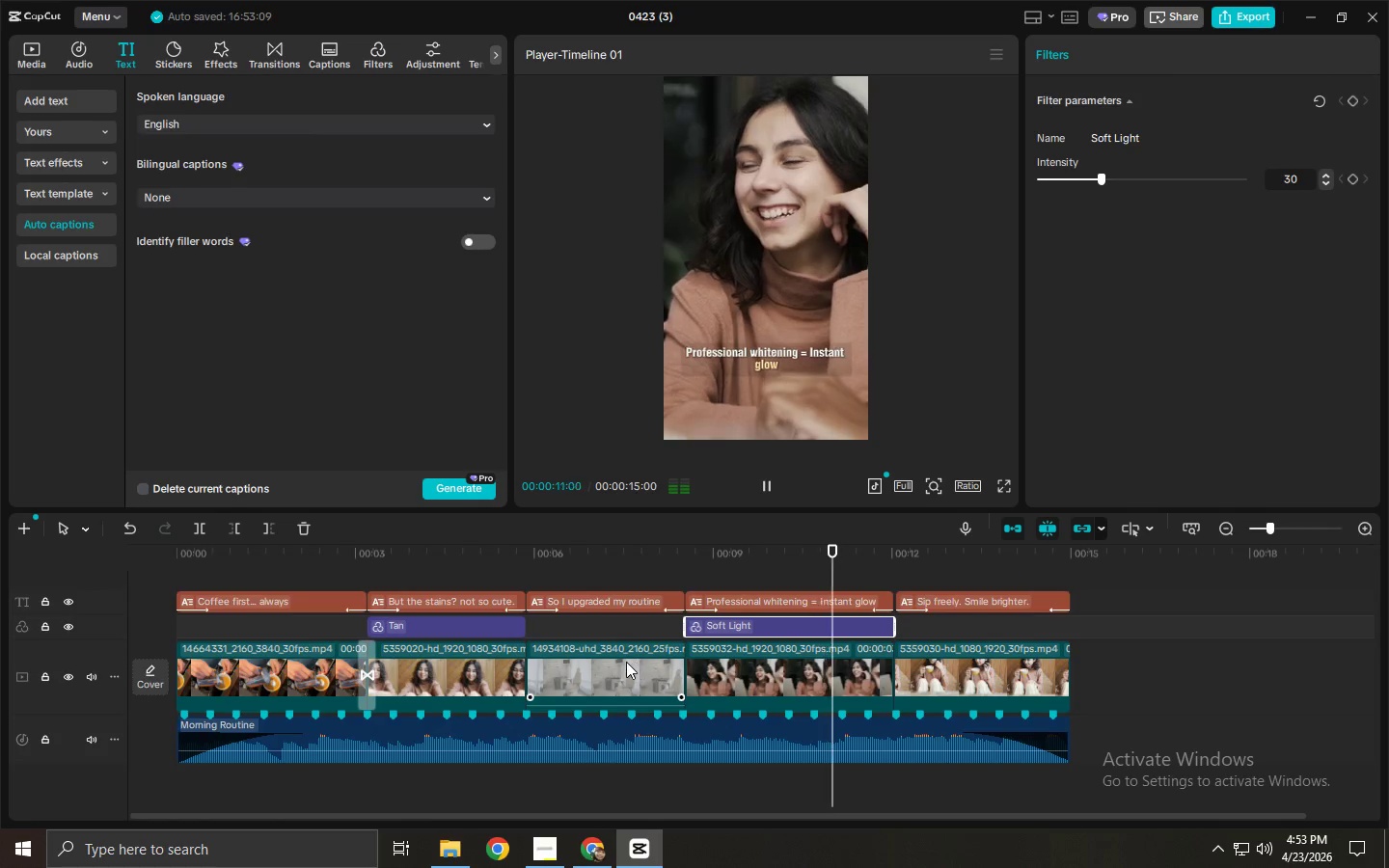 
left_click([625, 662])
 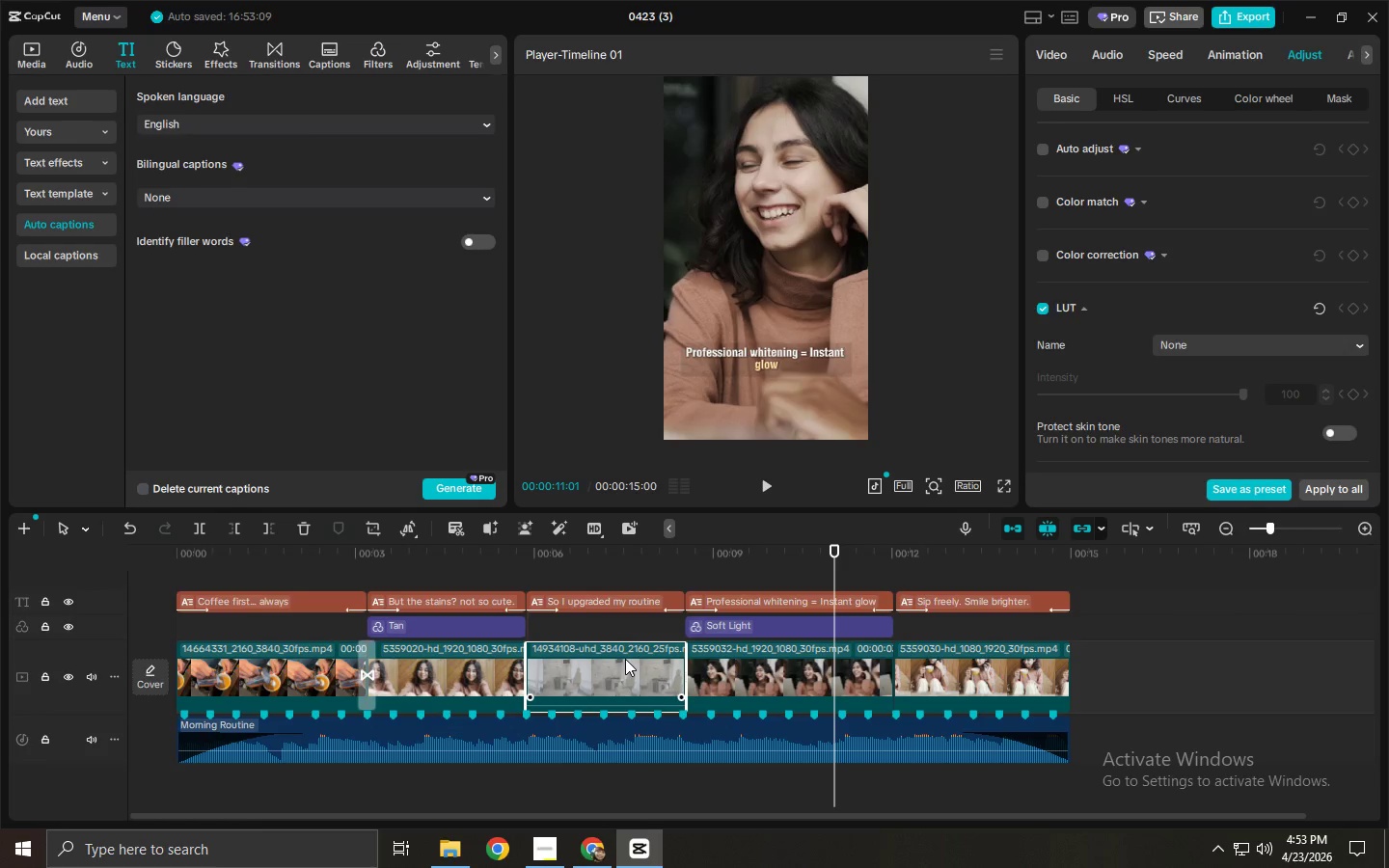 
left_click([606, 569])
 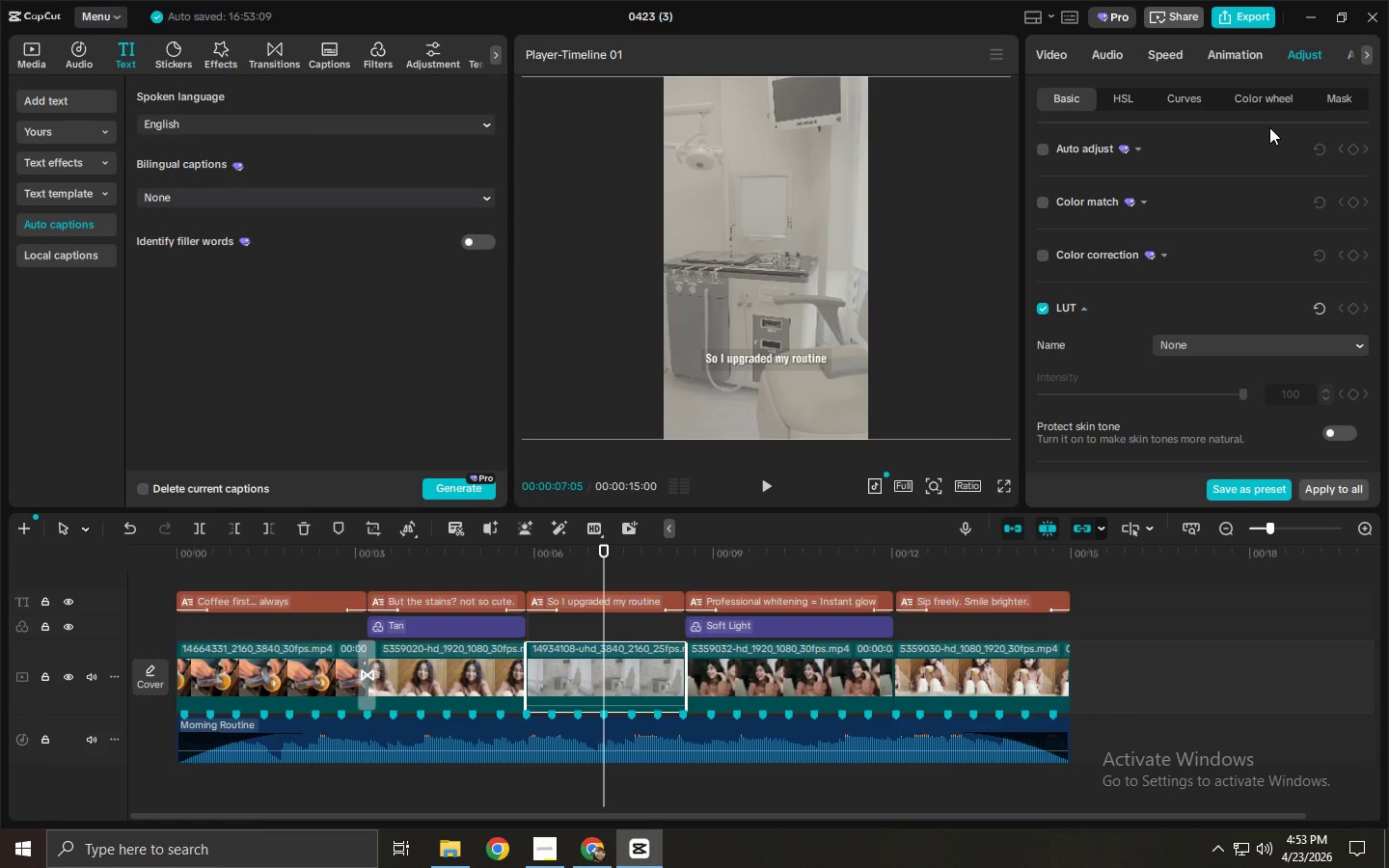 
left_click([1329, 92])
 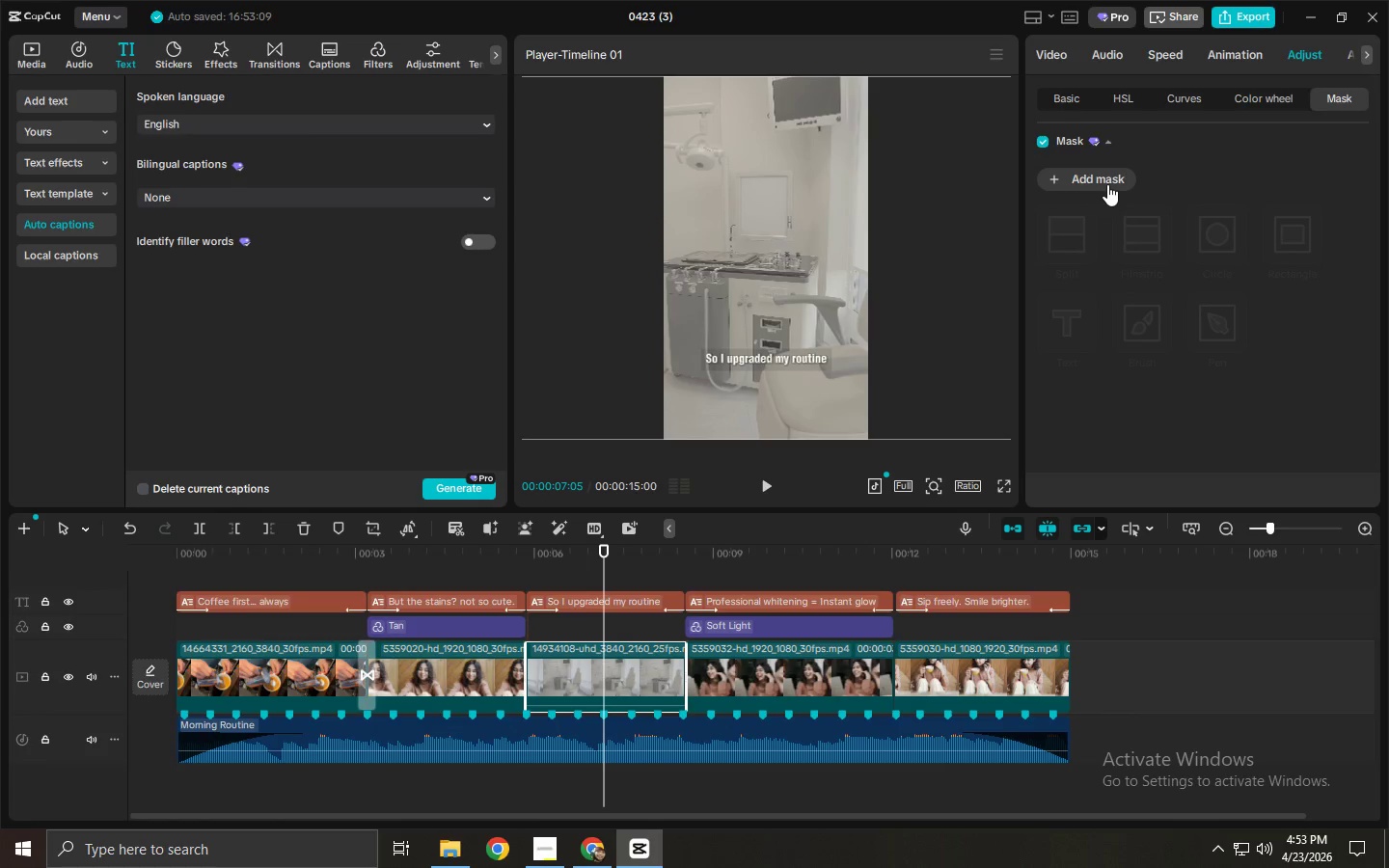 
left_click([1096, 180])
 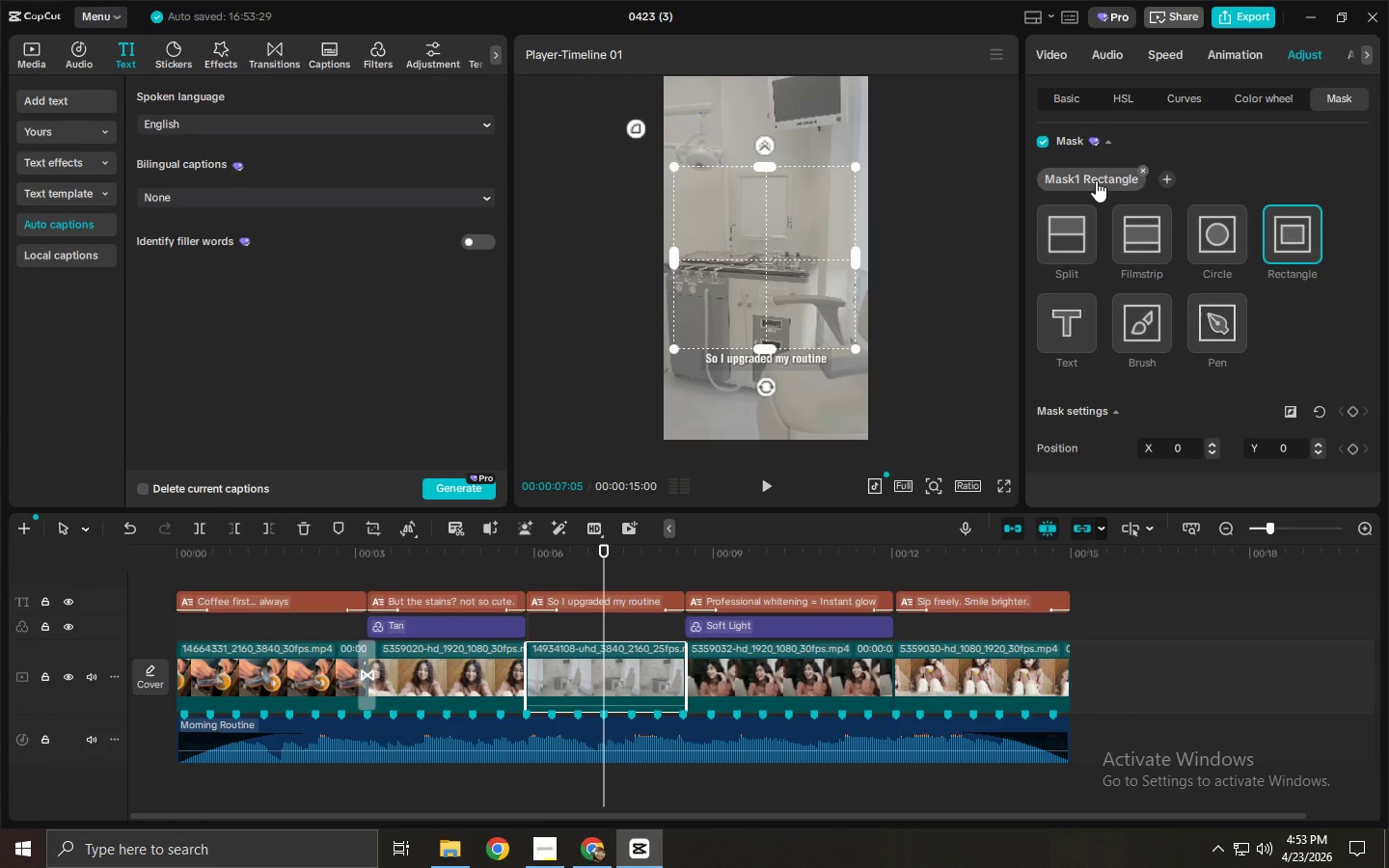 
left_click([1195, 231])
 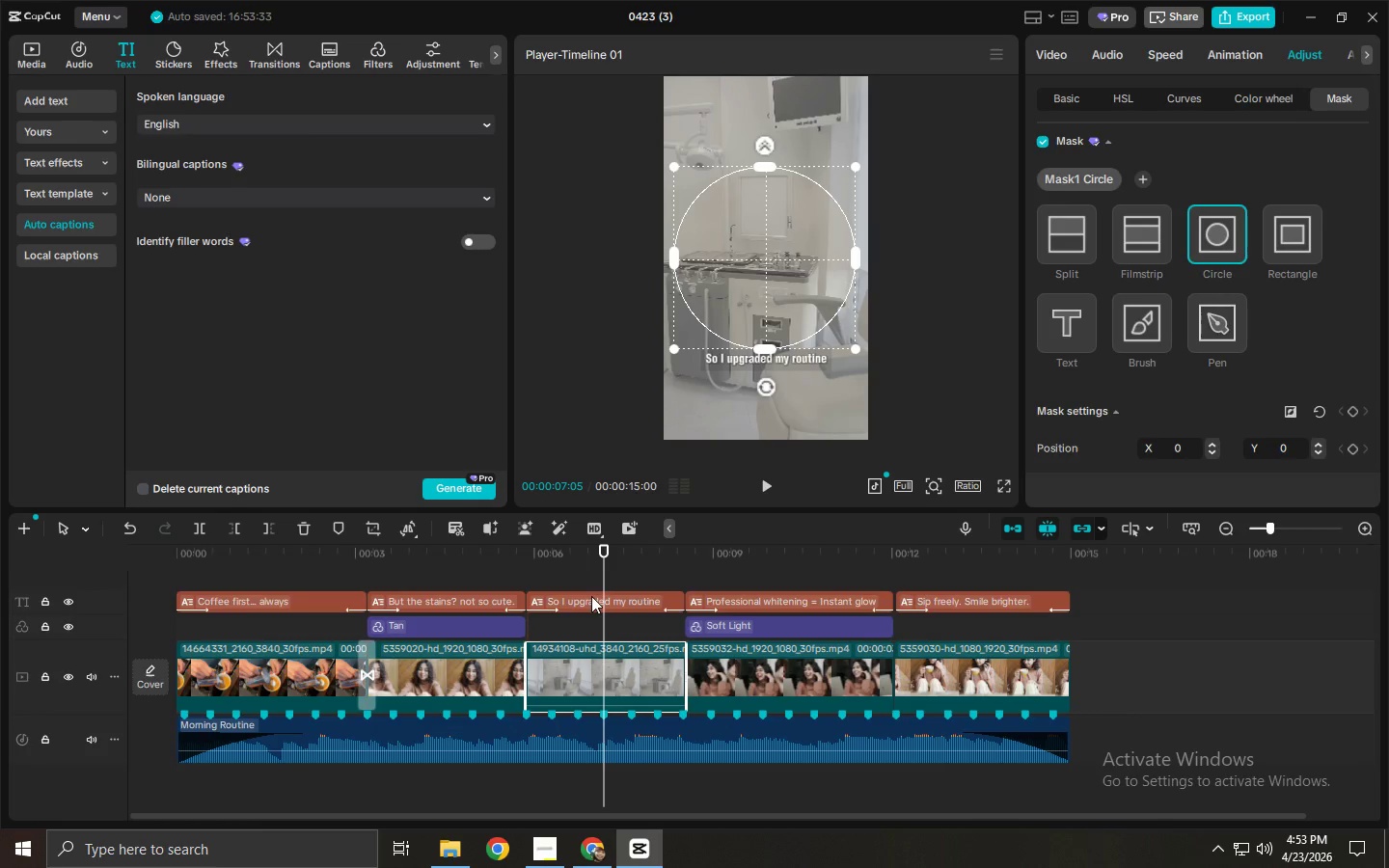 
left_click_drag(start_coordinate=[570, 574], to_coordinate=[555, 575])
 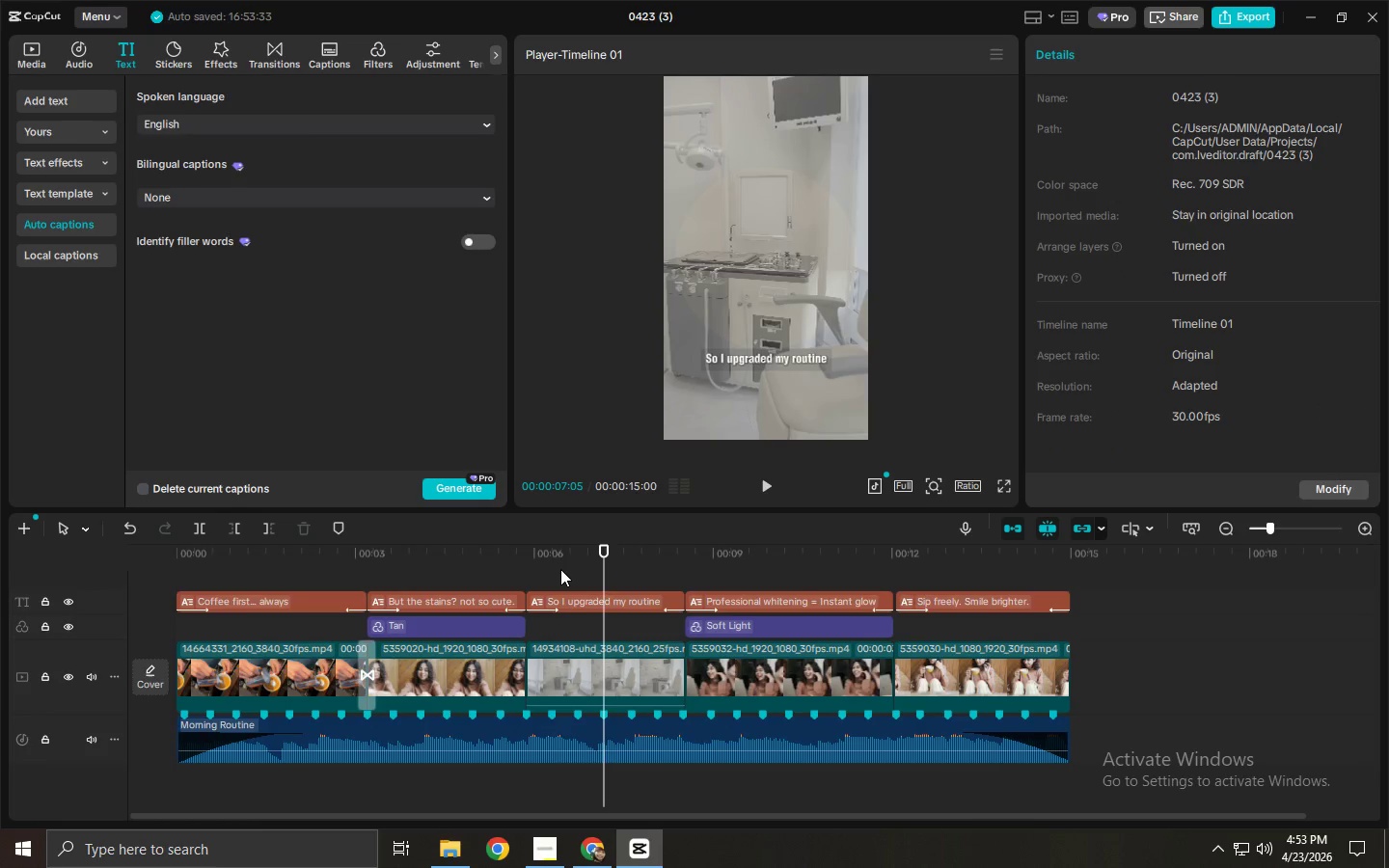 
left_click_drag(start_coordinate=[559, 569], to_coordinate=[545, 569])
 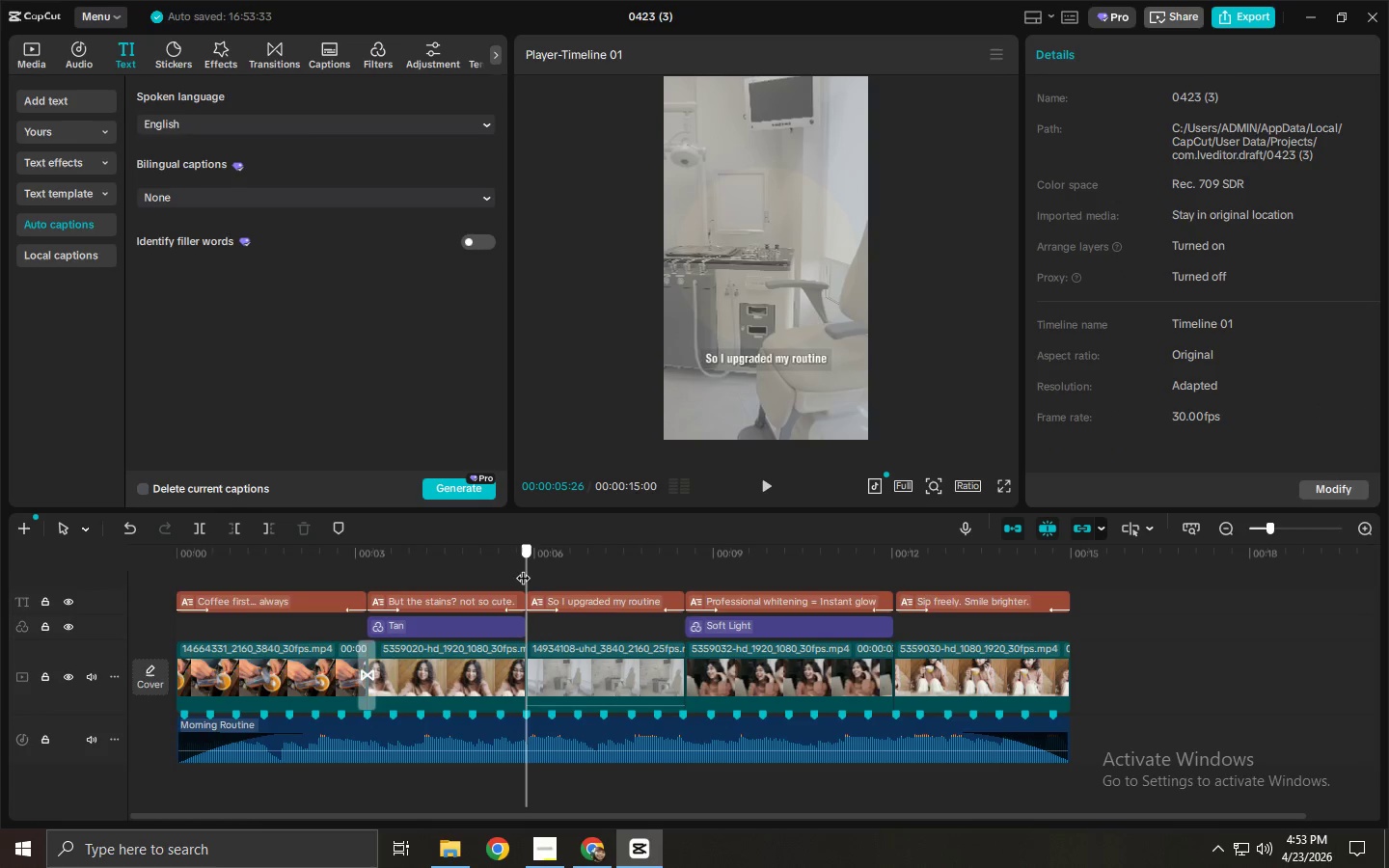 
key(Space)
 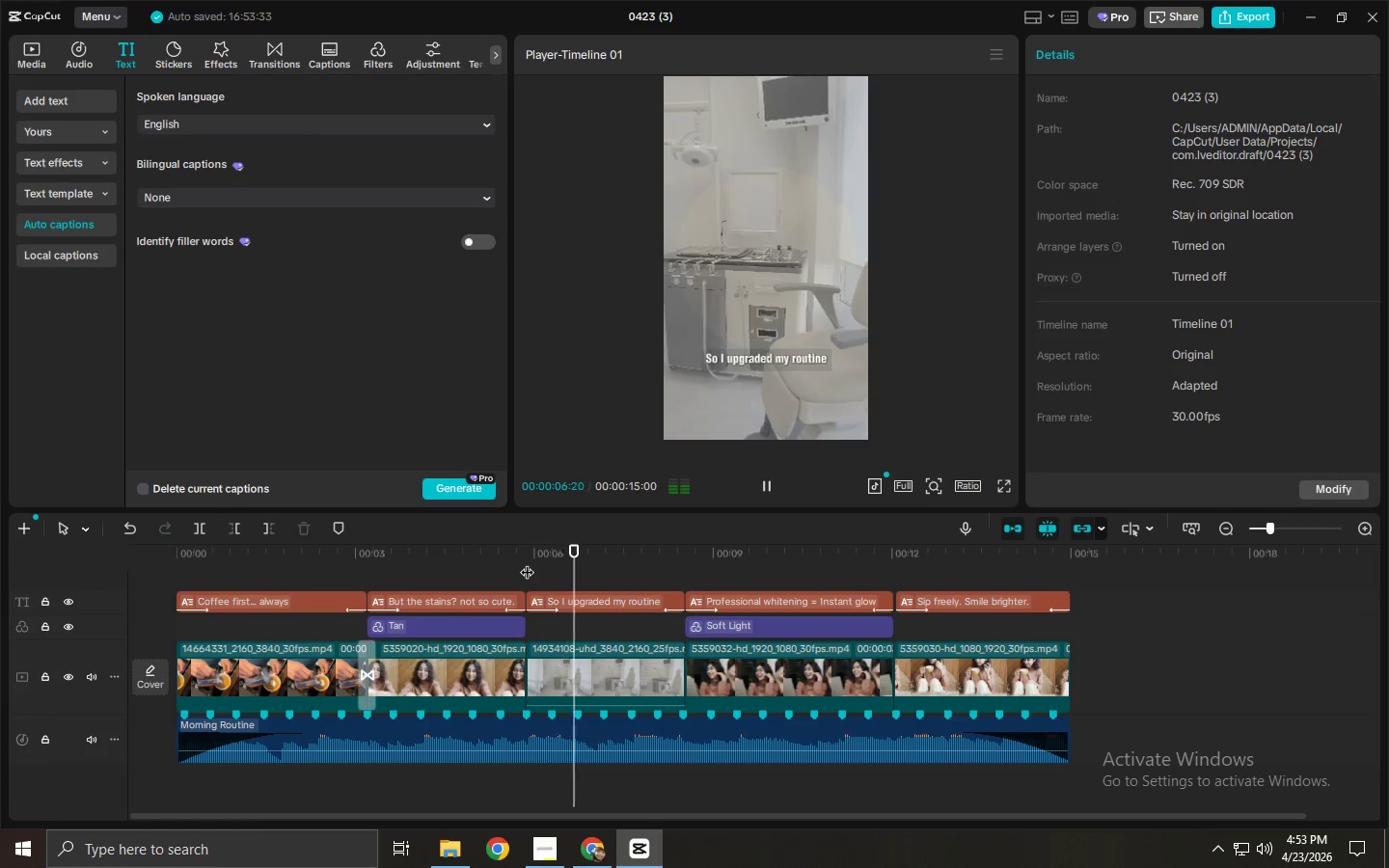 
key(Space)
 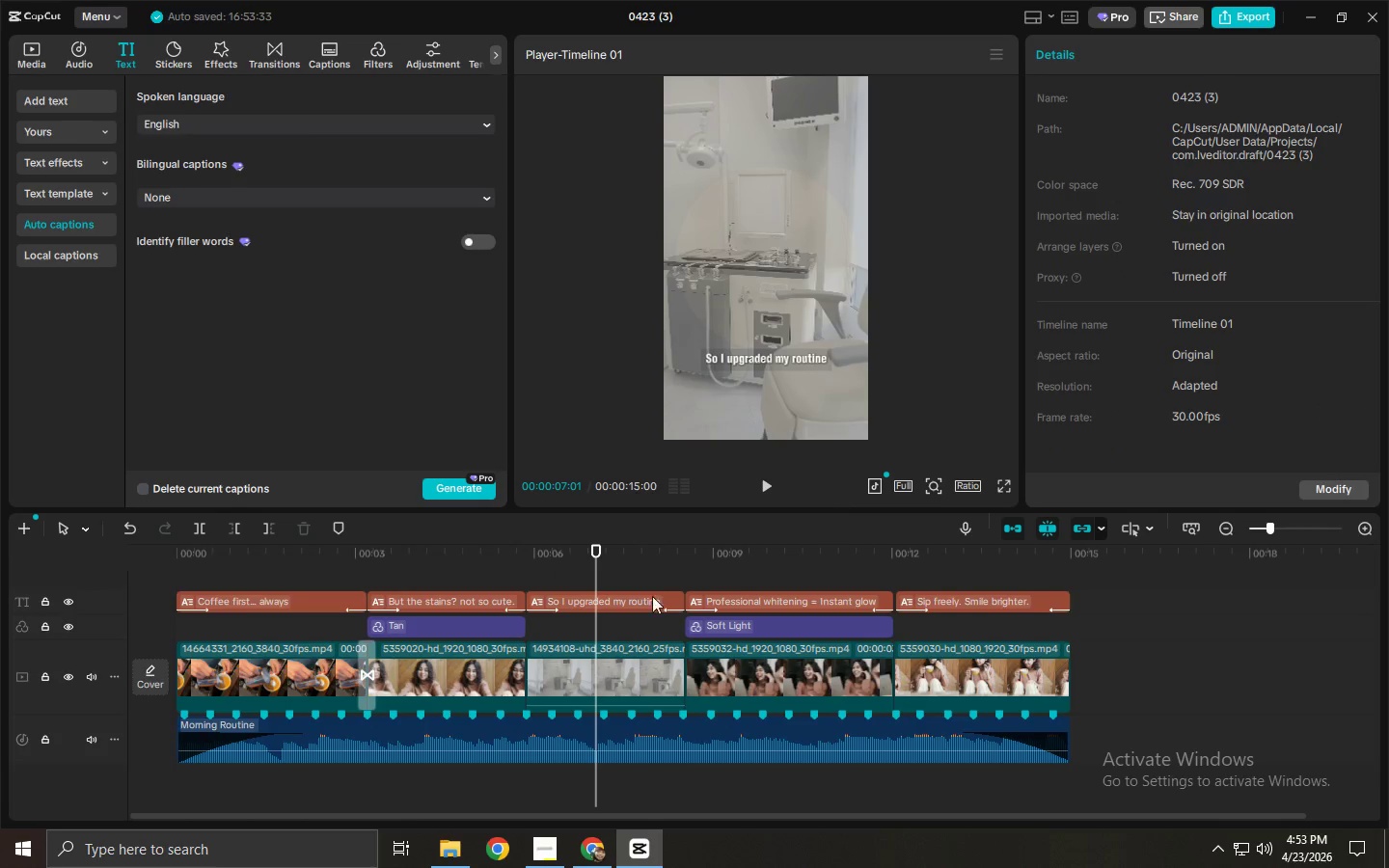 
left_click([610, 659])
 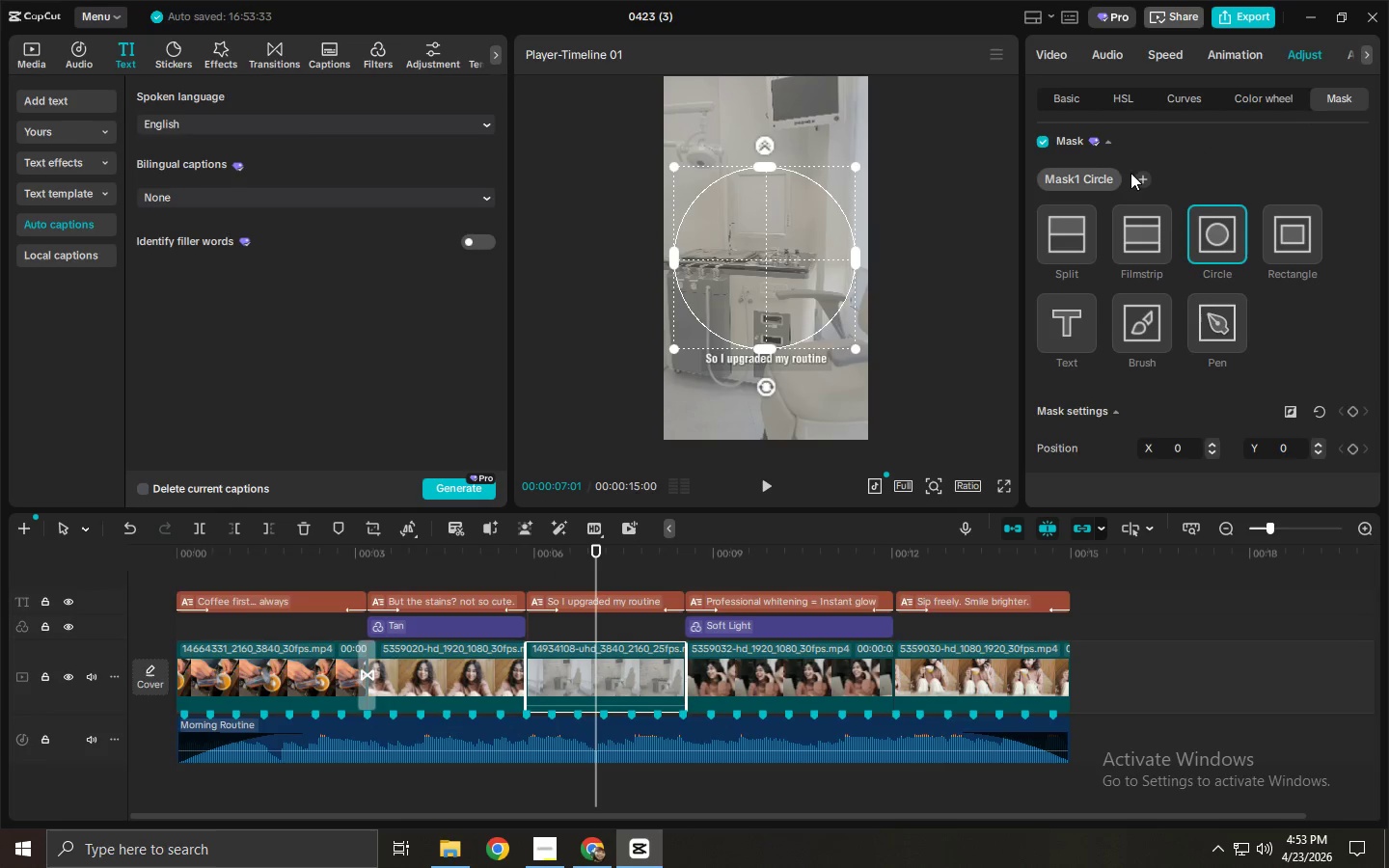 
left_click([1122, 168])
 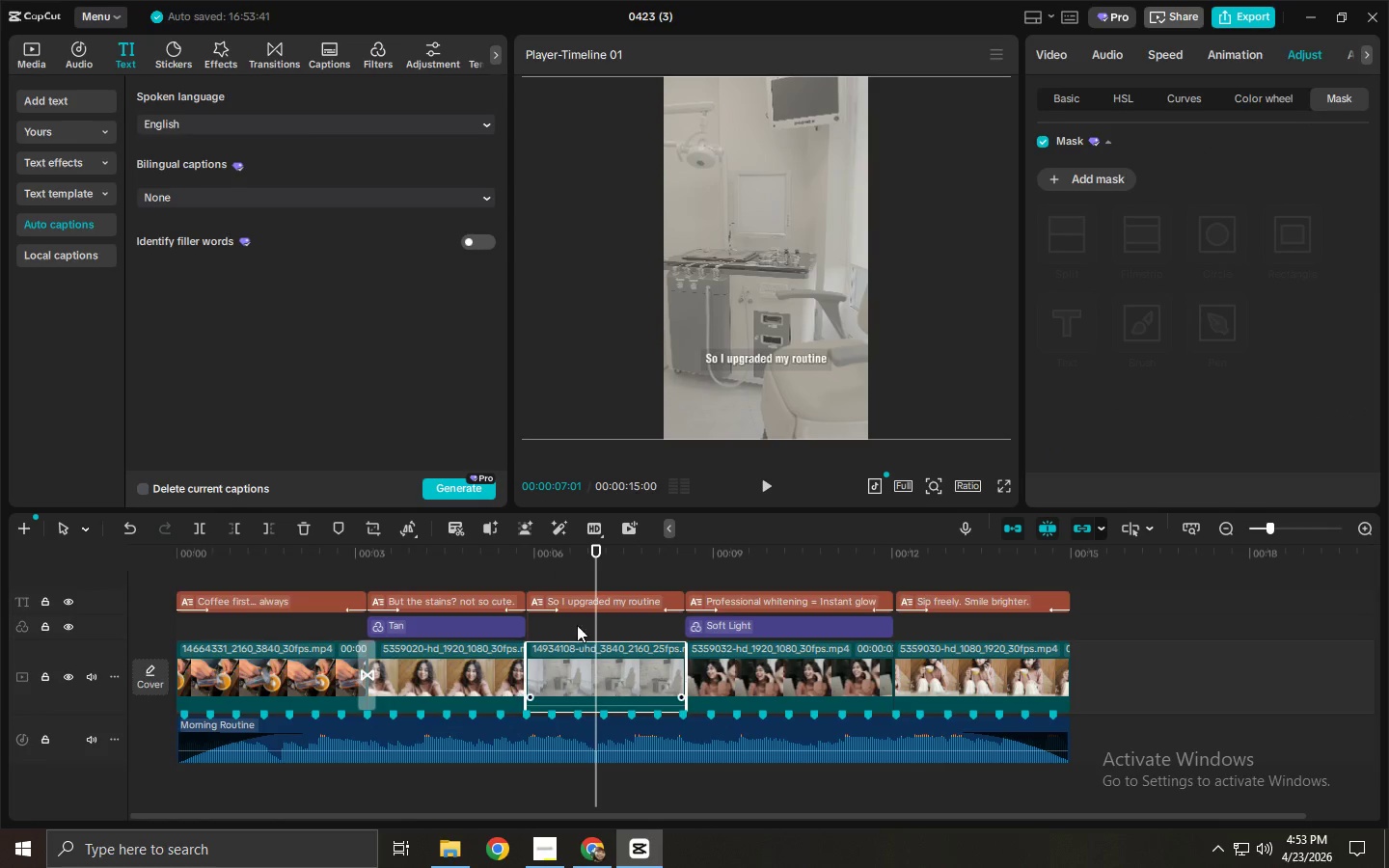 
key(Alt+AltLeft)
 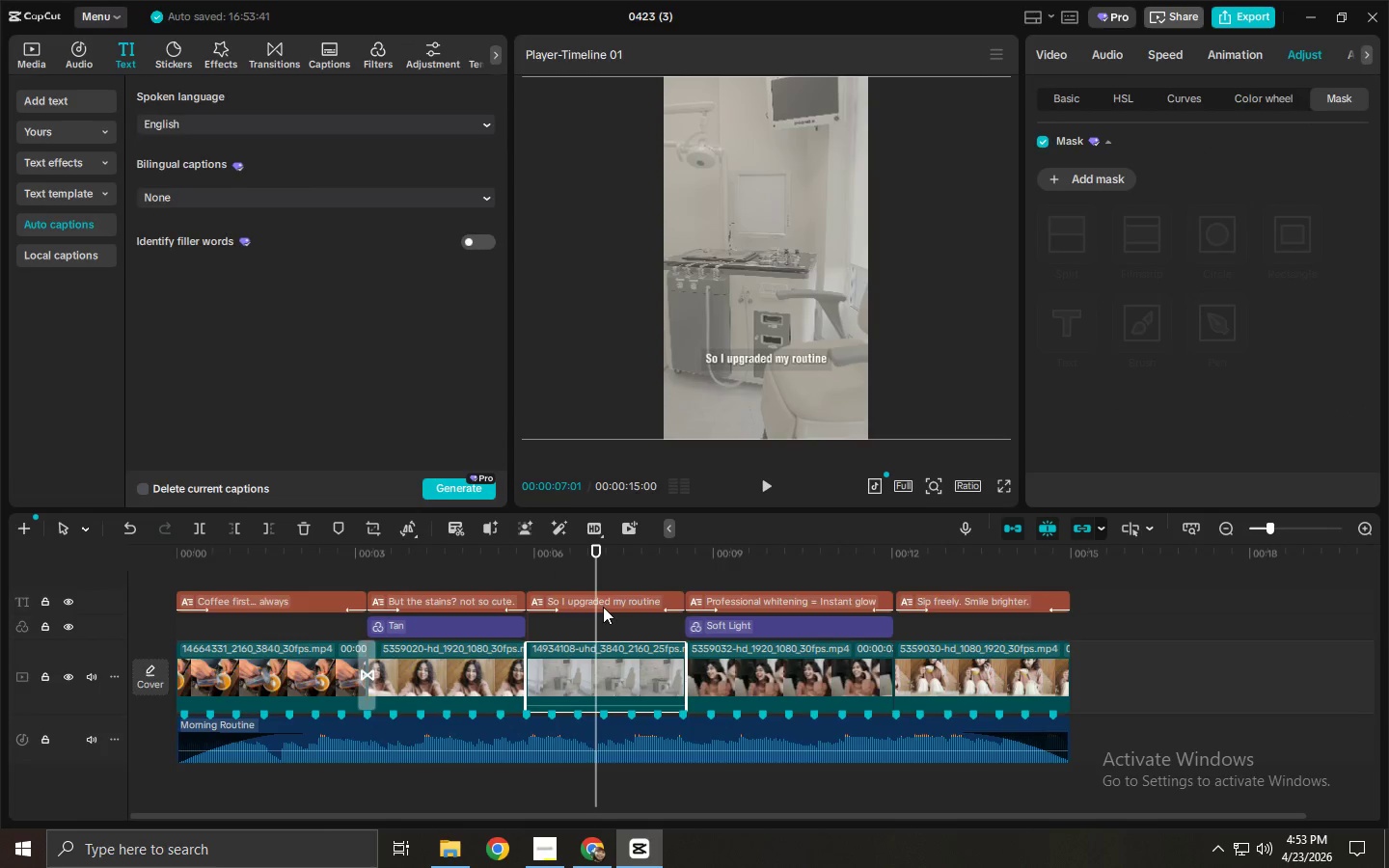 
key(Alt+Tab)
 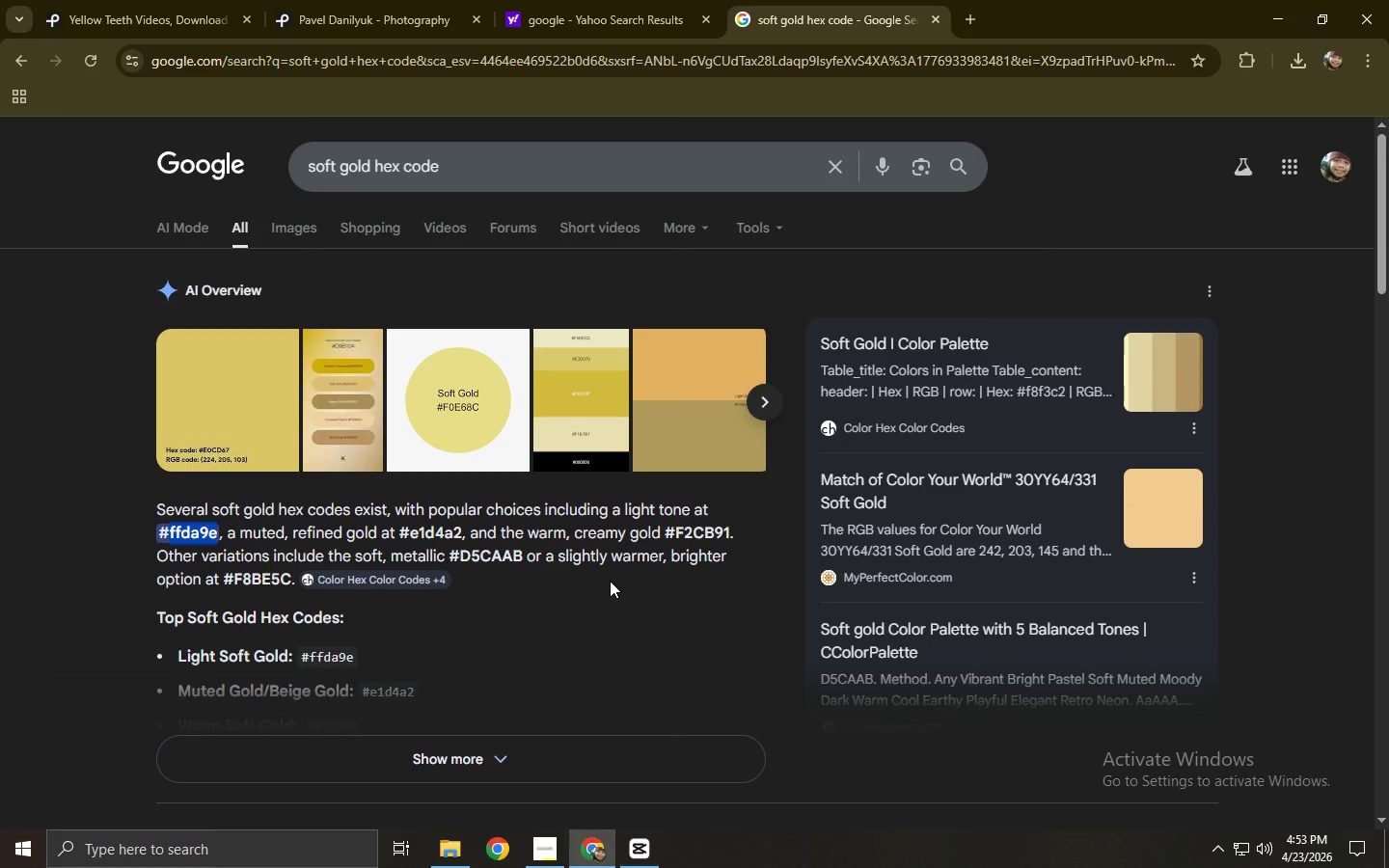 
key(Alt+Tab)
 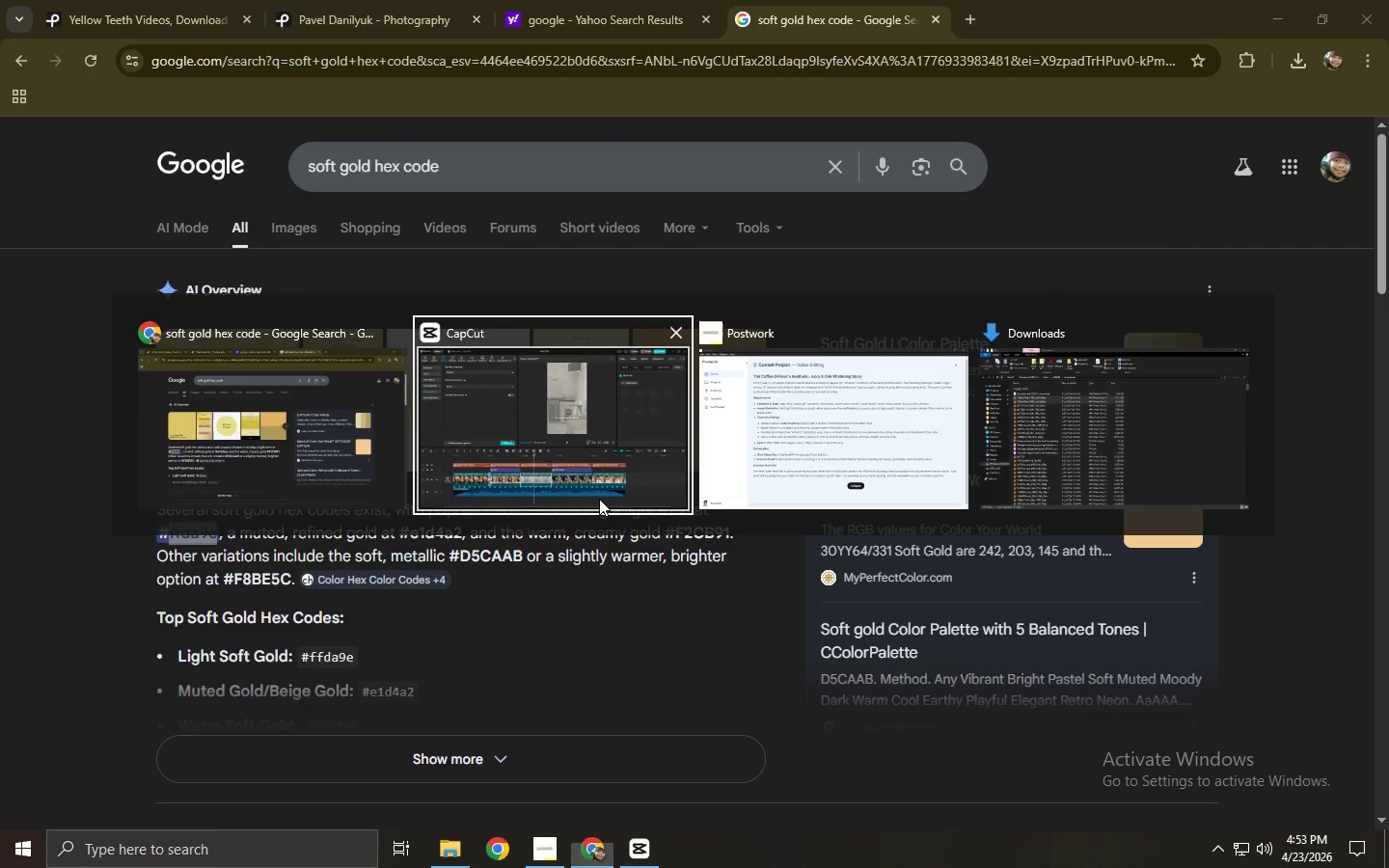 
key(Alt+Tab)